 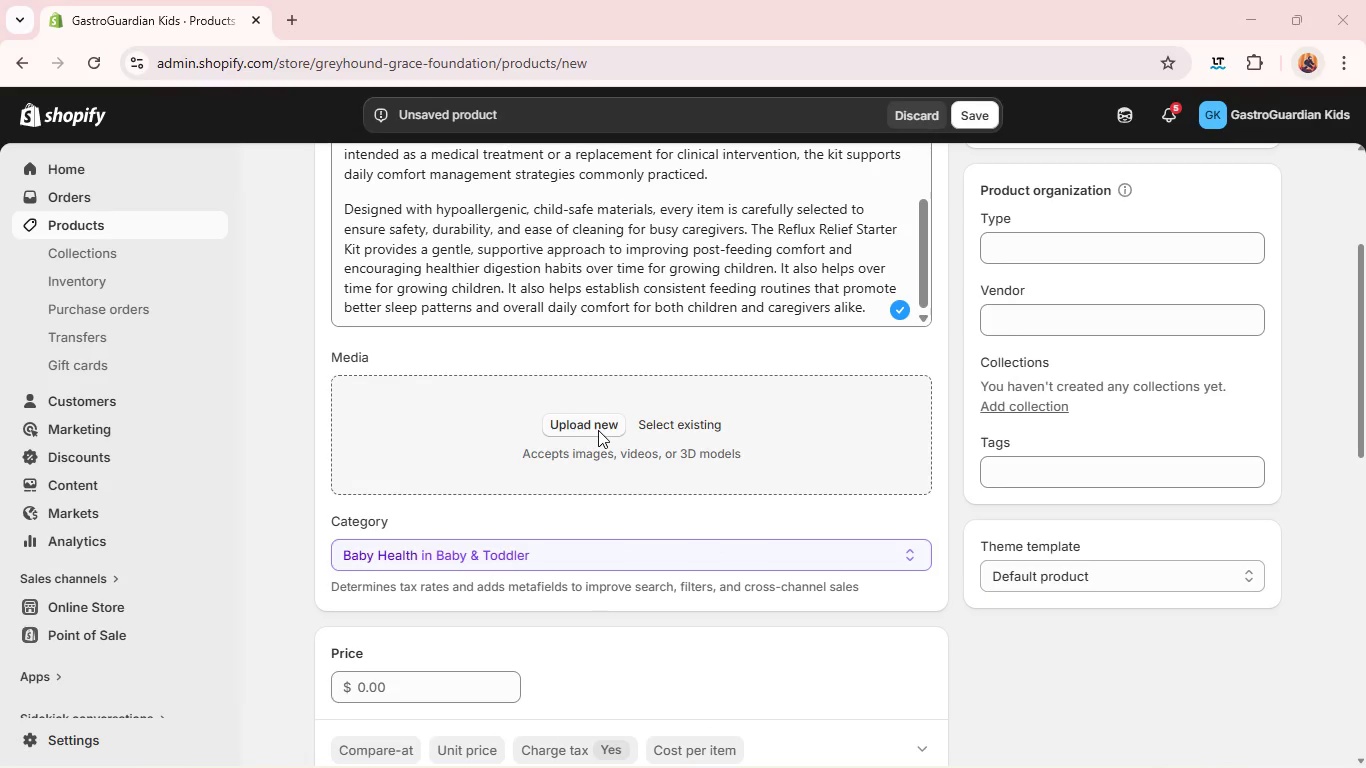 
scroll: coordinate [75, 276], scroll_direction: down, amount: 3.0
 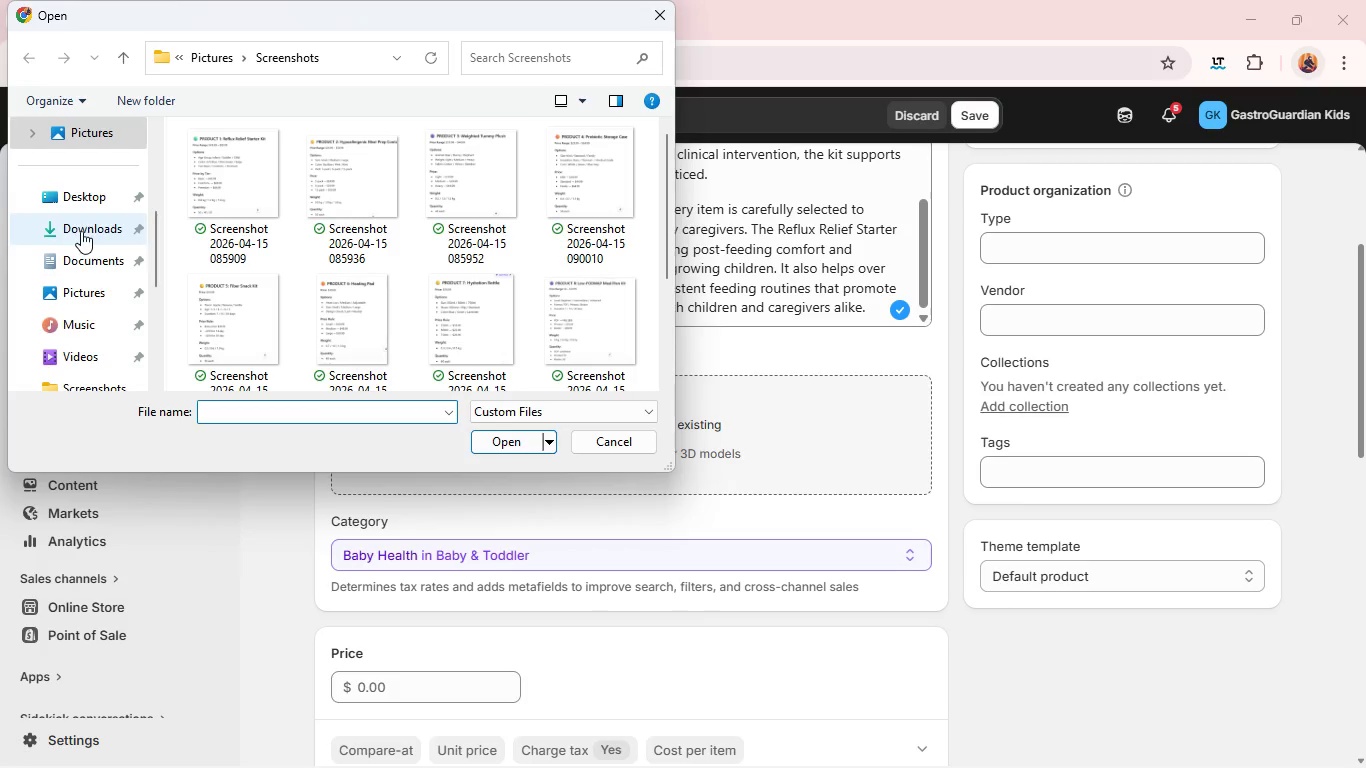 
left_click([81, 231])
 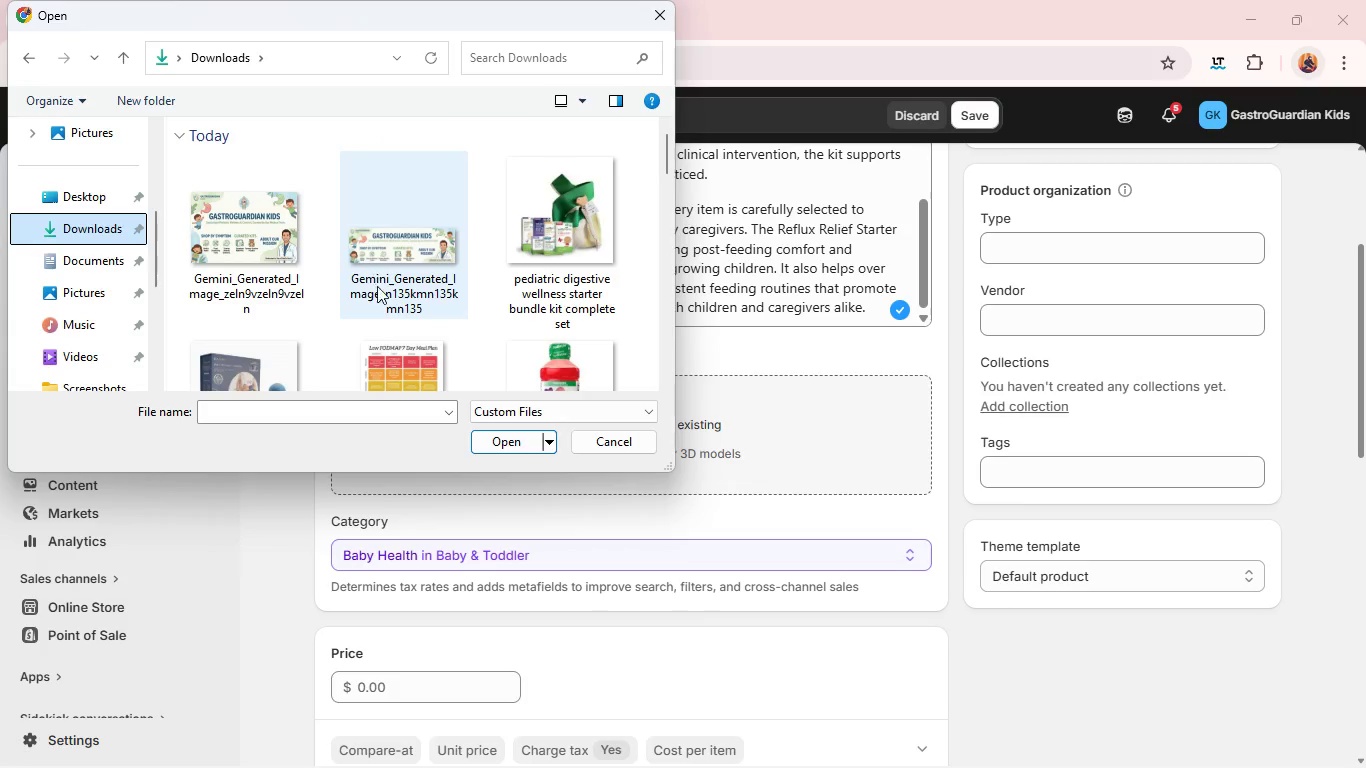 
scroll: coordinate [378, 292], scroll_direction: down, amount: 5.0
 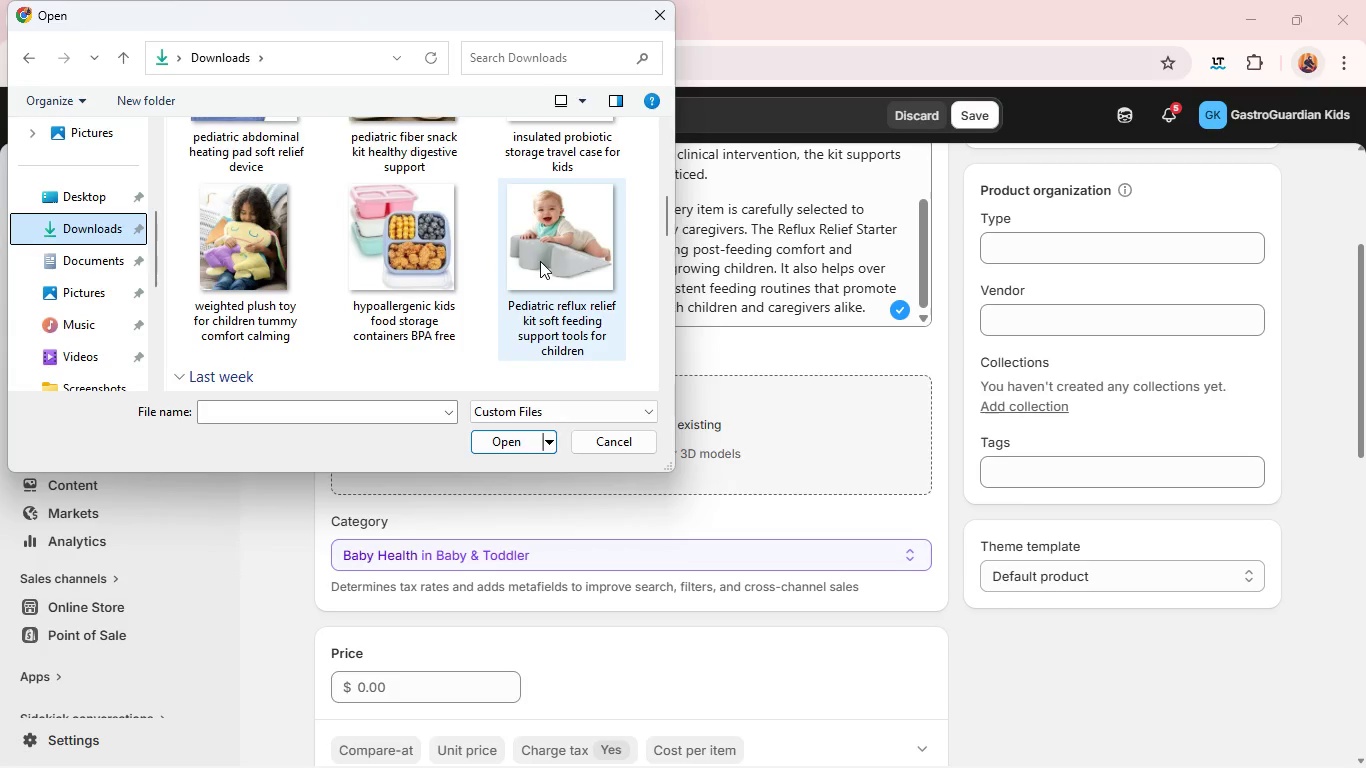 
left_click([540, 261])
 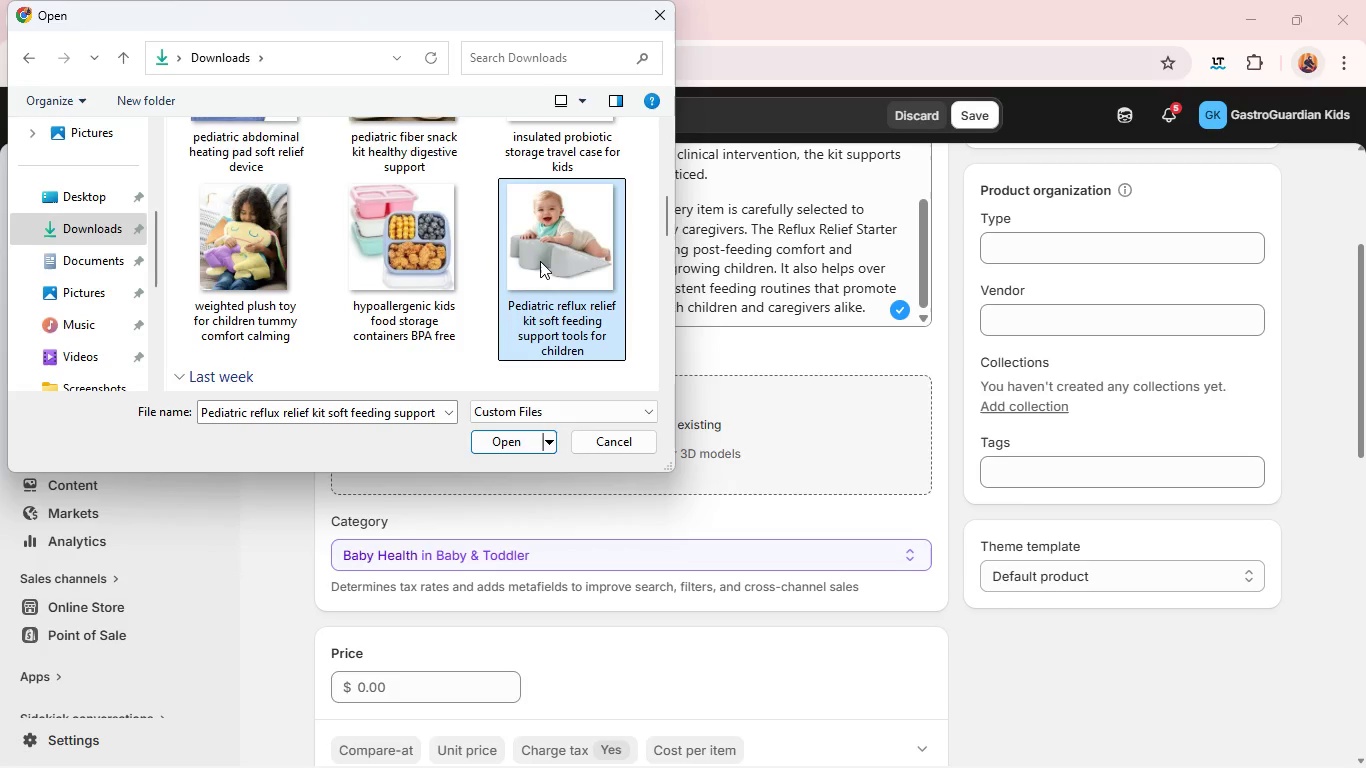 
wait(8.14)
 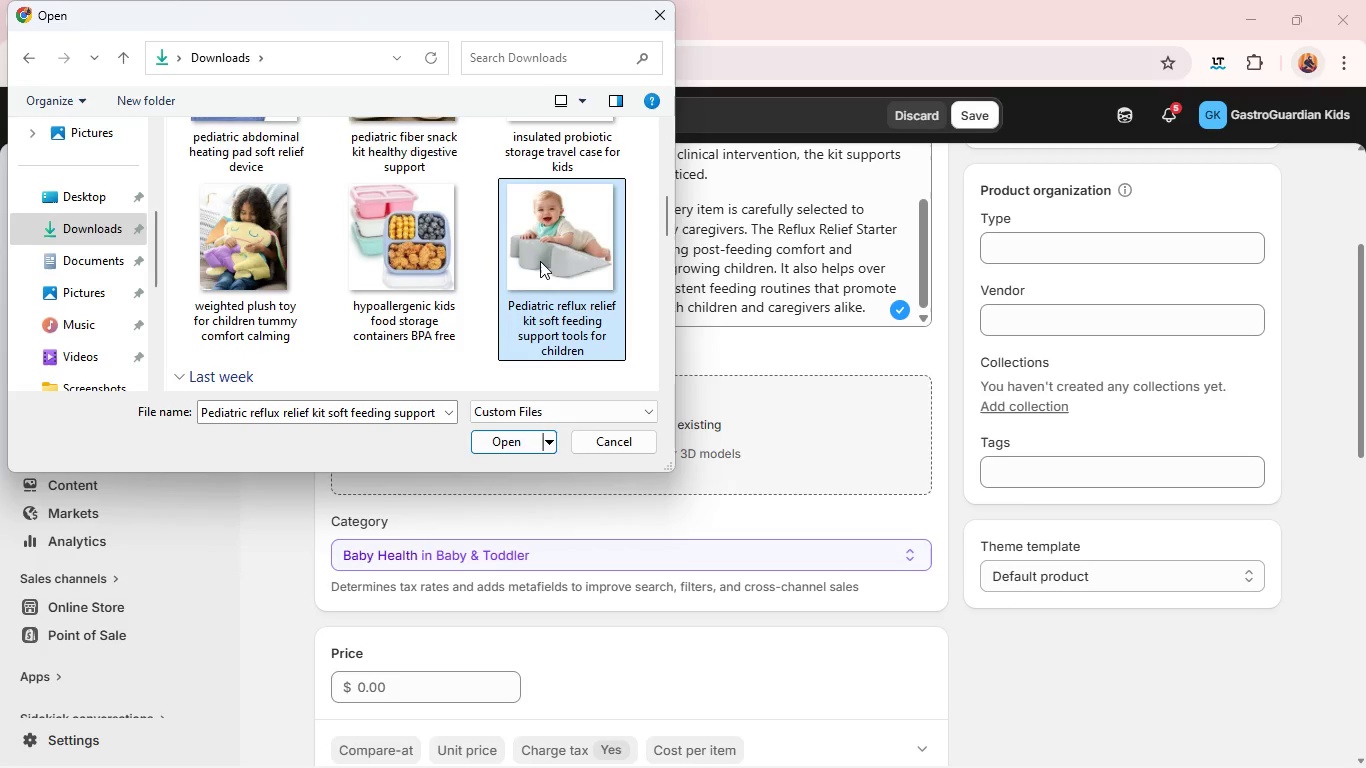 
key(Enter)
 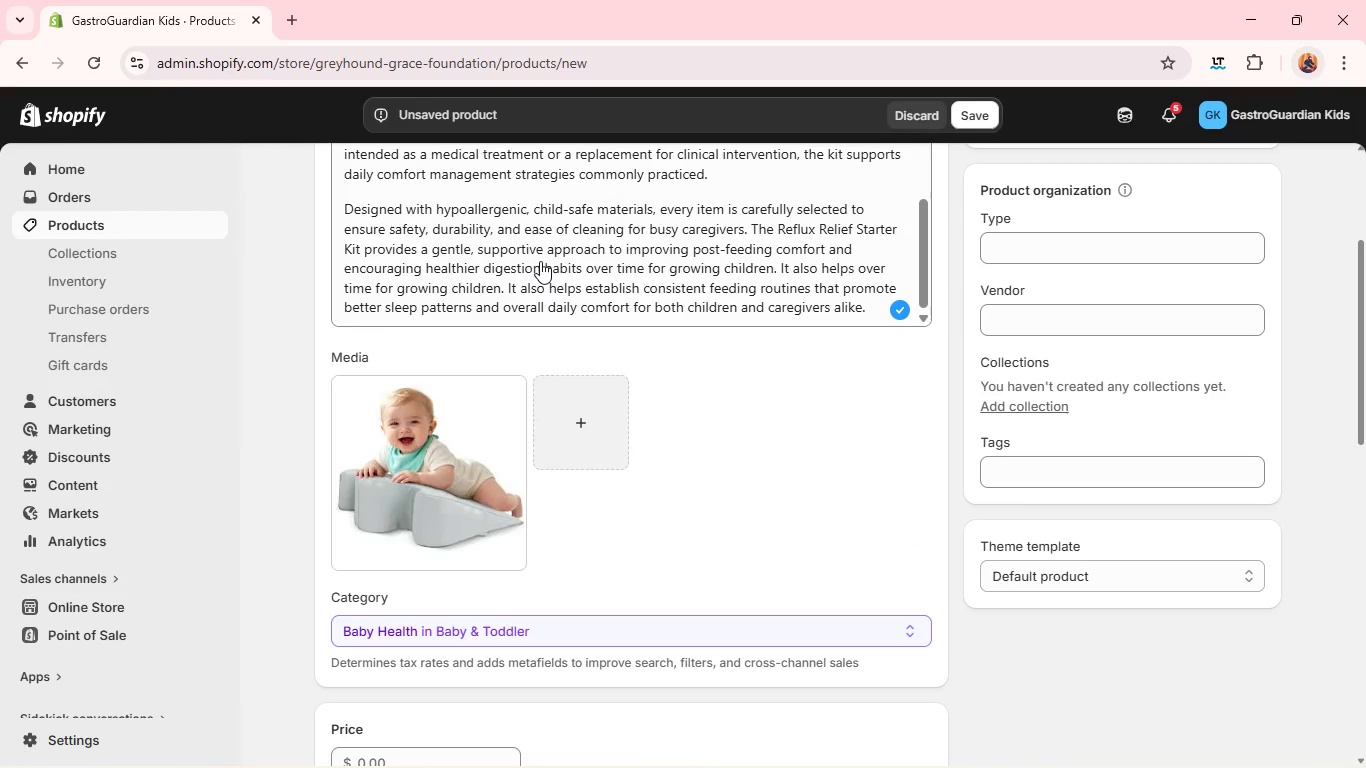 
wait(18.31)
 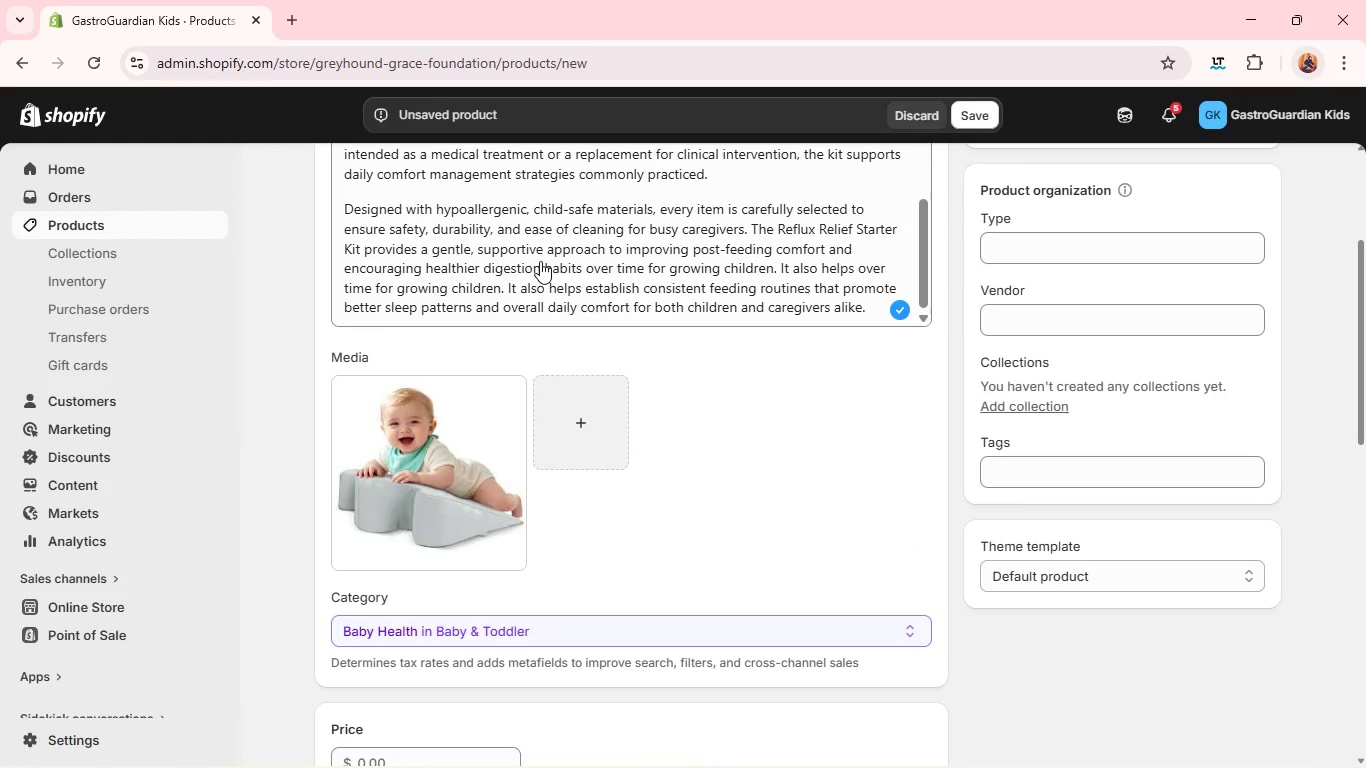 
double_click([373, 457])
 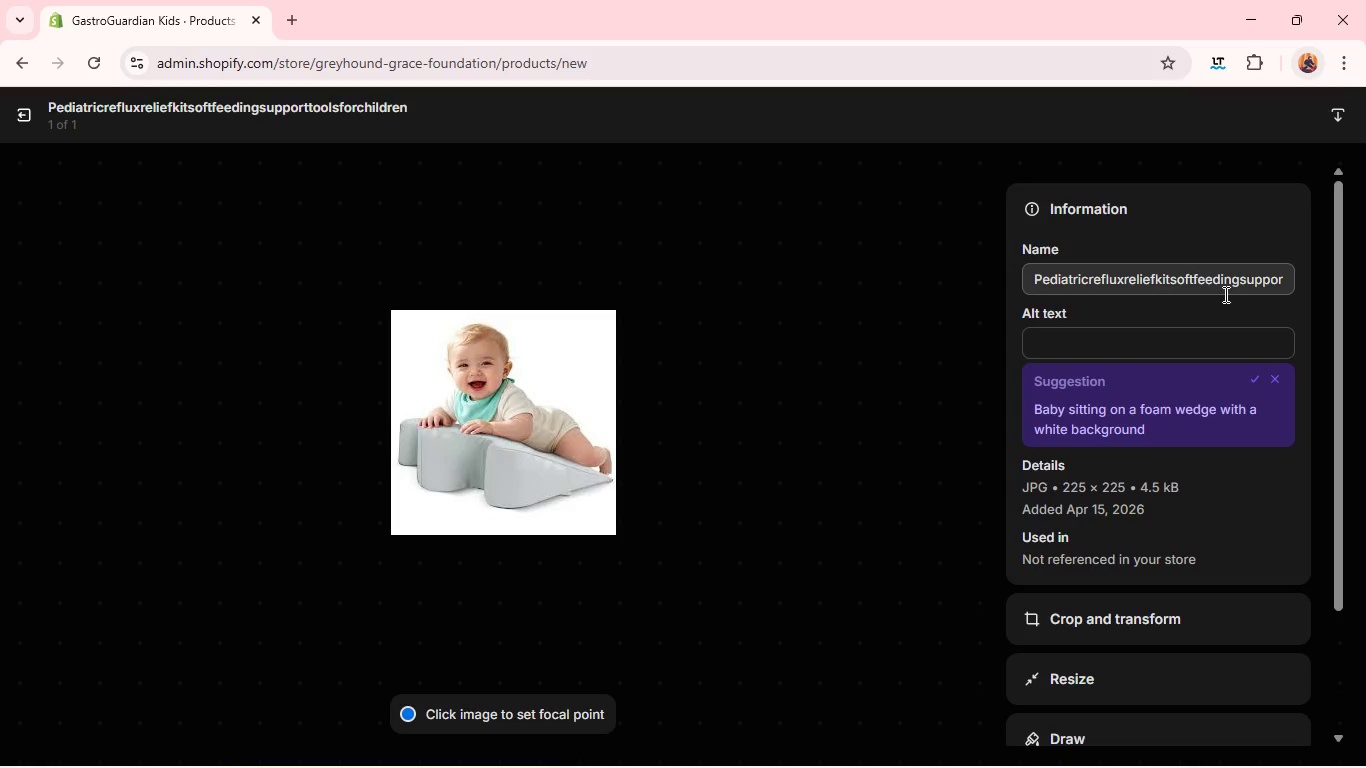 
left_click([1156, 329])
 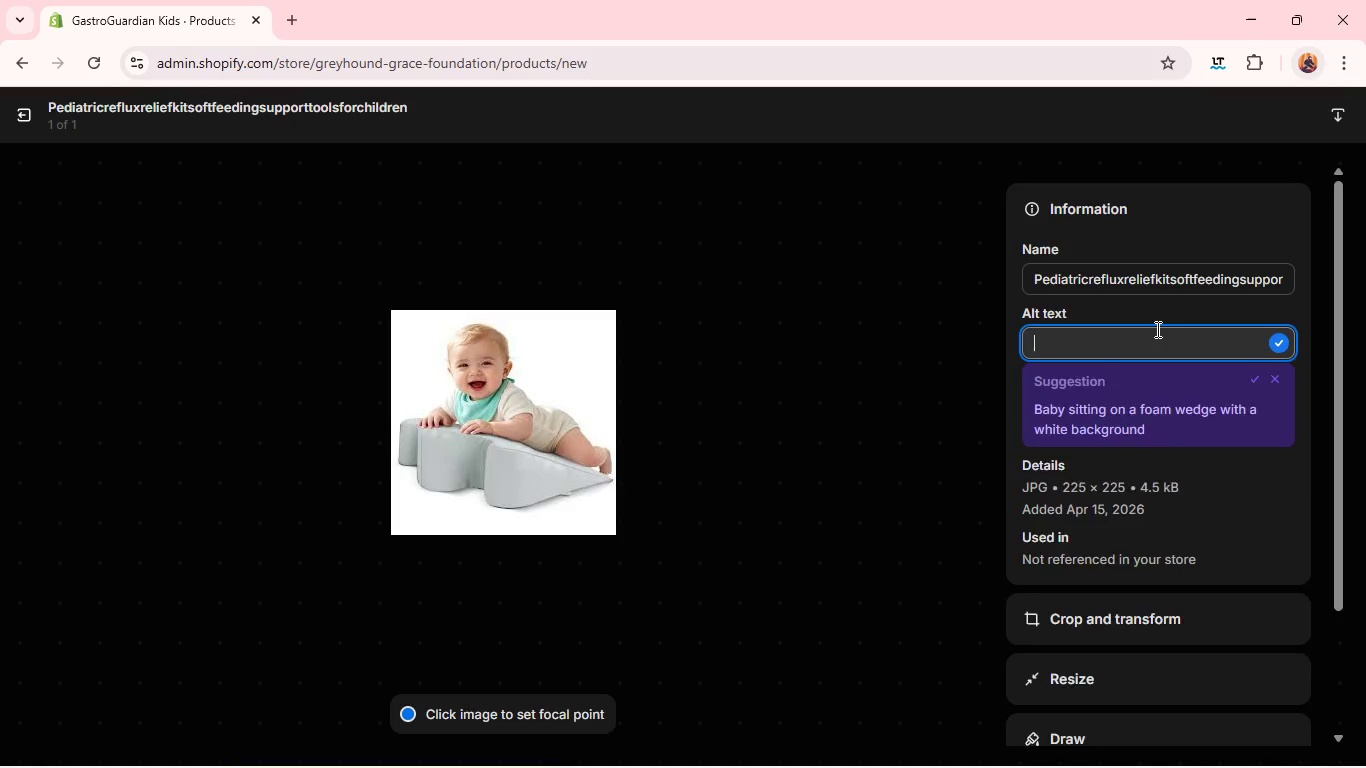 
type(Pediatric reflux relief kit soft feeding support tools for children)
key(Backspace)
key(Backspace)
type(en)
 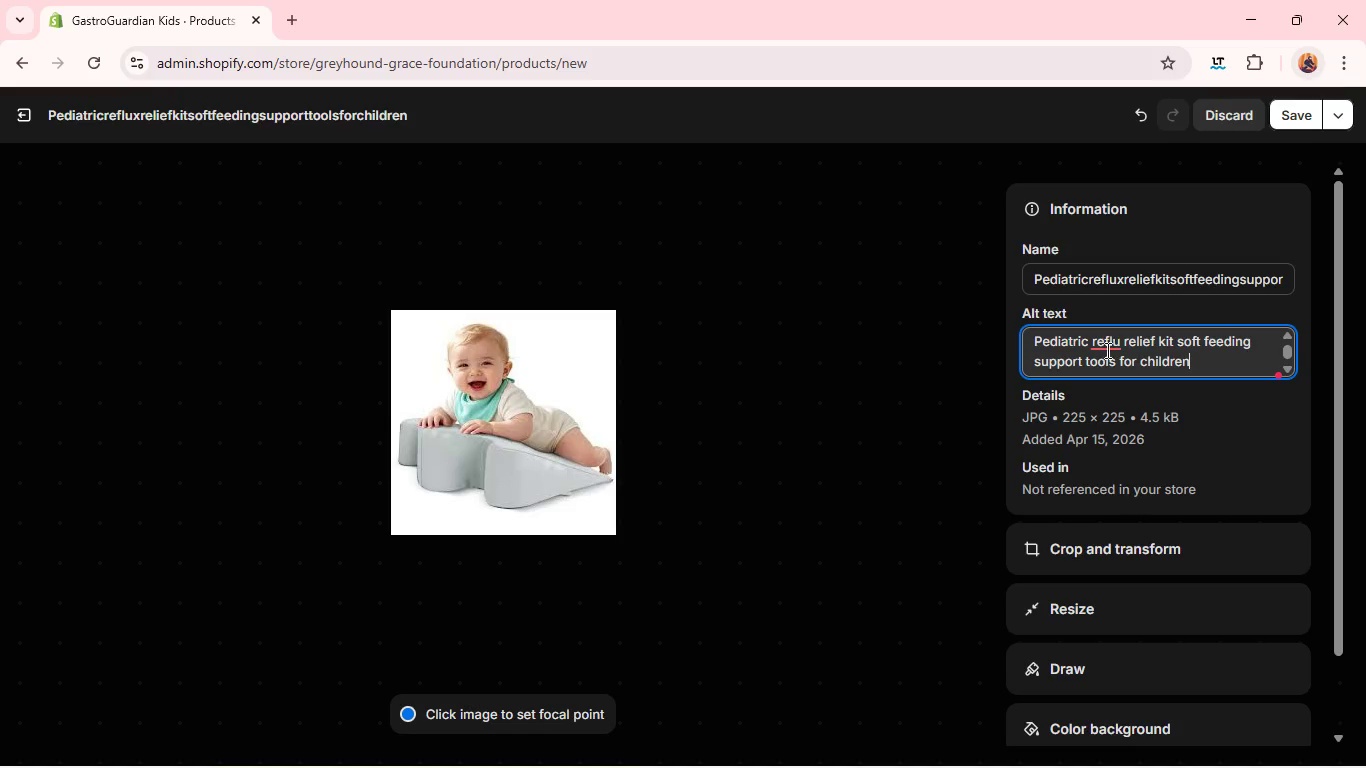 
left_click([1115, 349])
 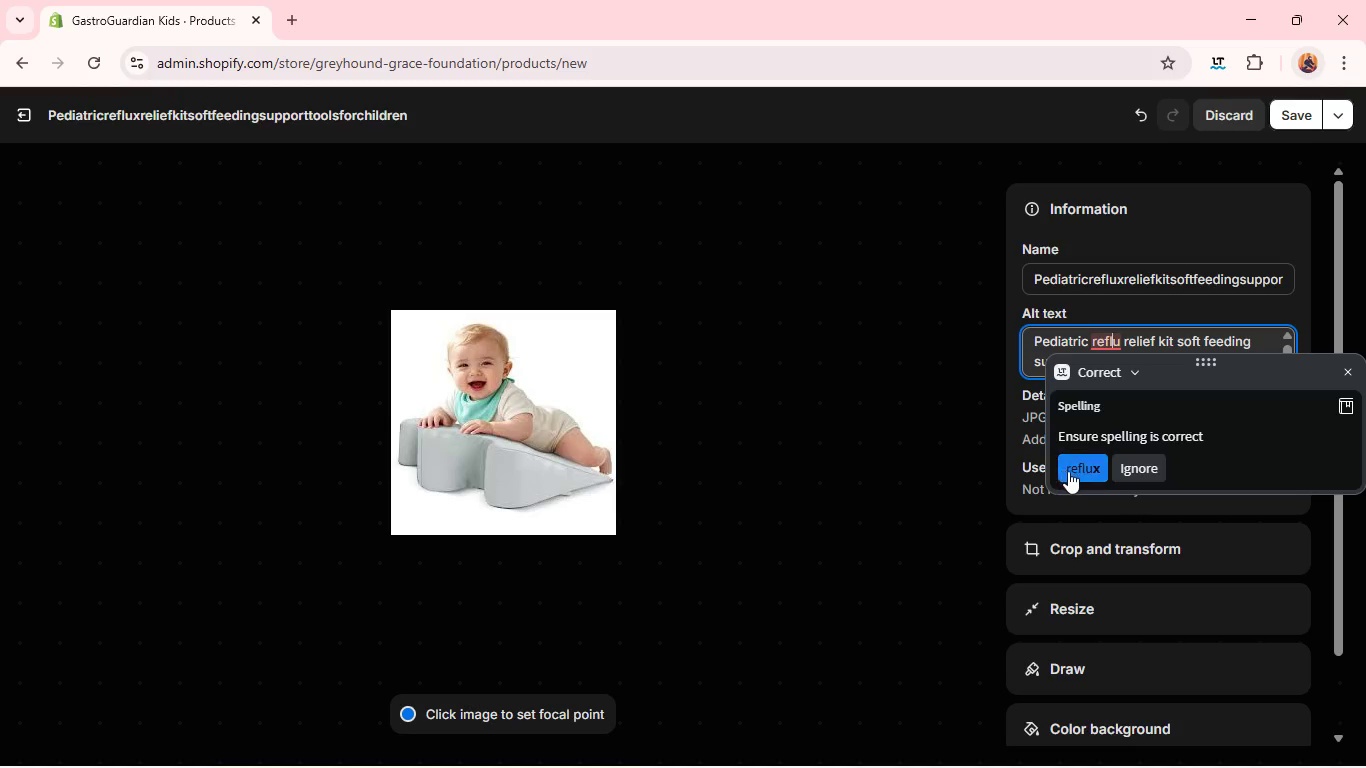 
left_click([1072, 471])
 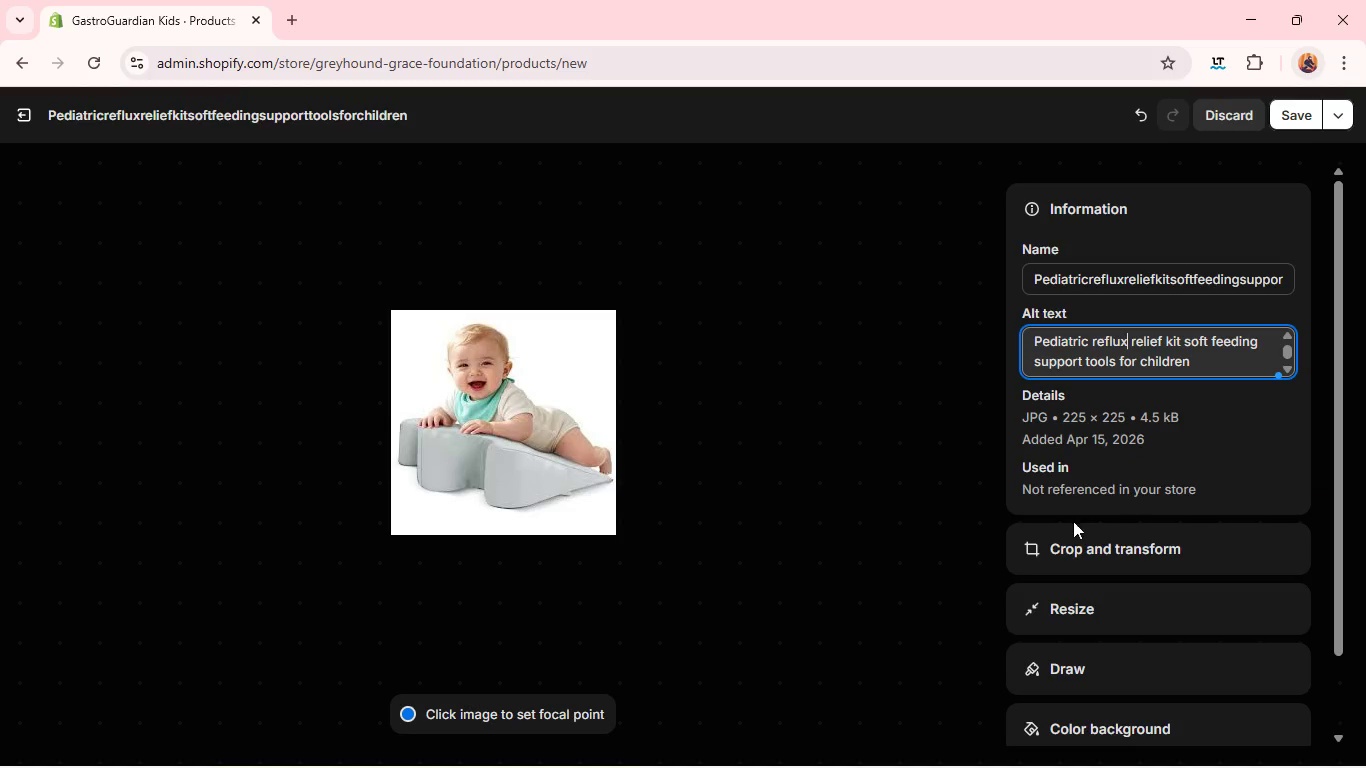 
left_click([1076, 532])
 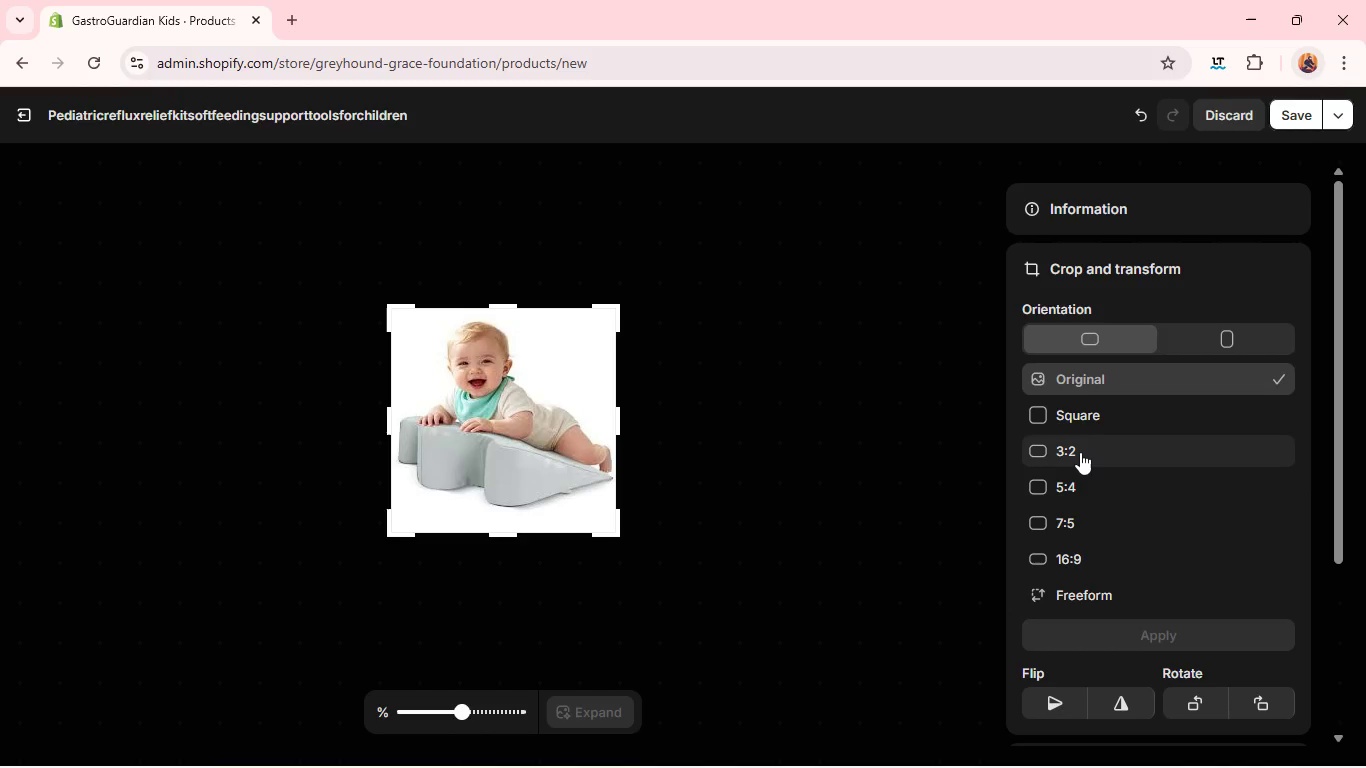 
left_click([1080, 451])
 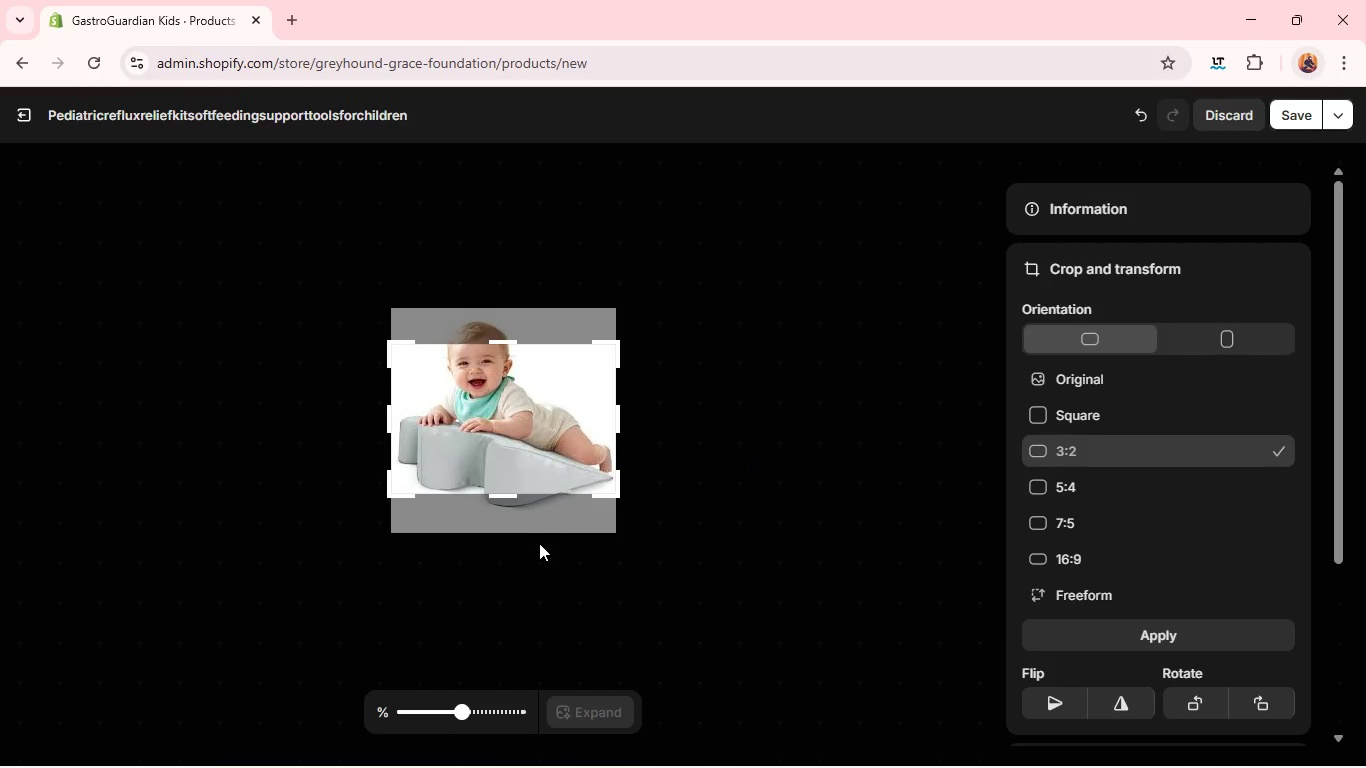 
wait(5.84)
 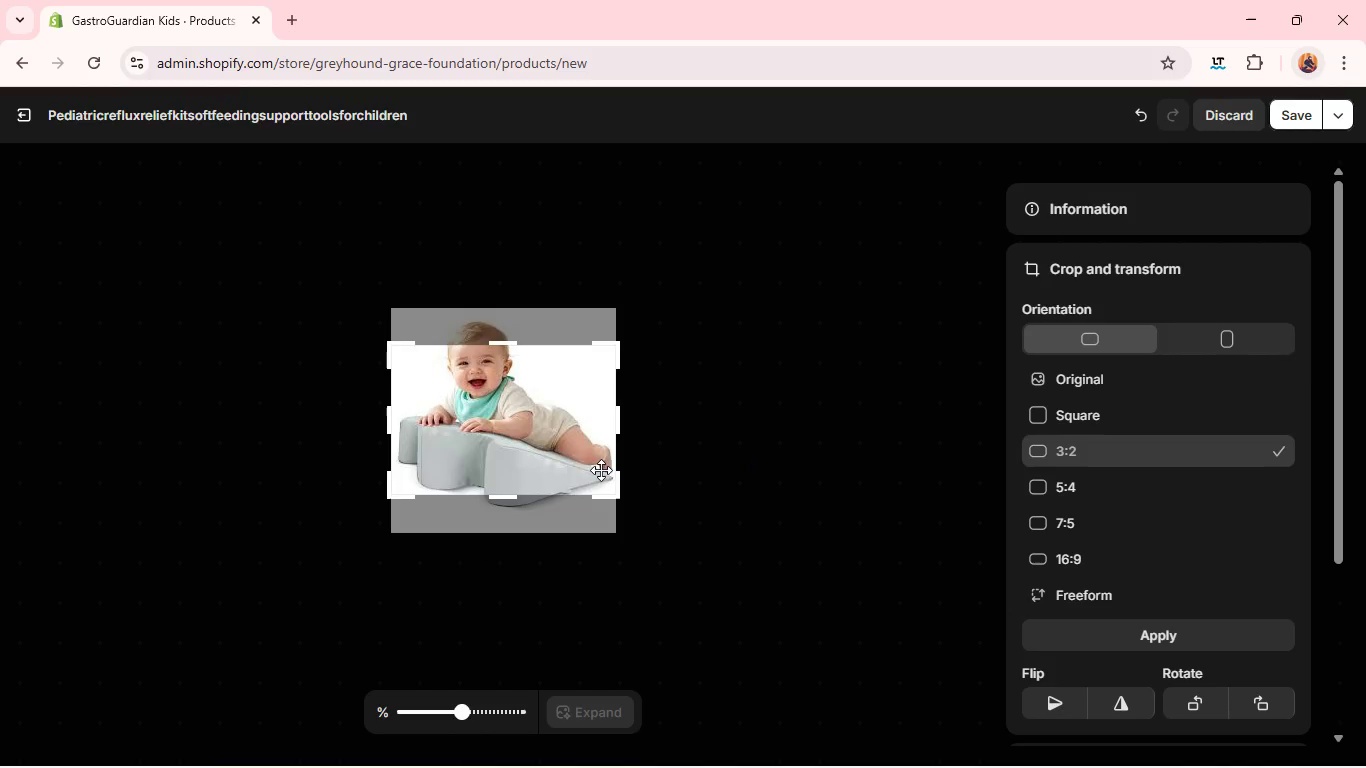 
left_click([1090, 636])
 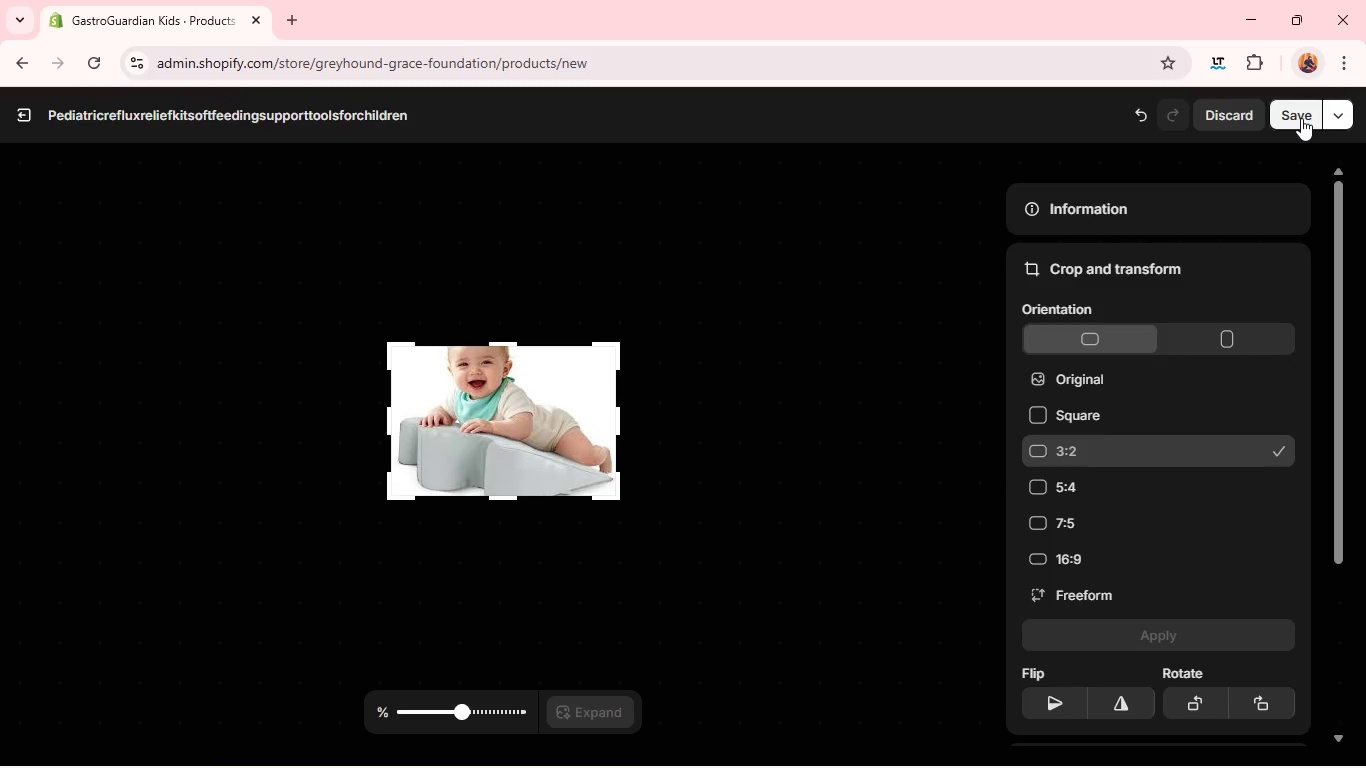 
wait(5.24)
 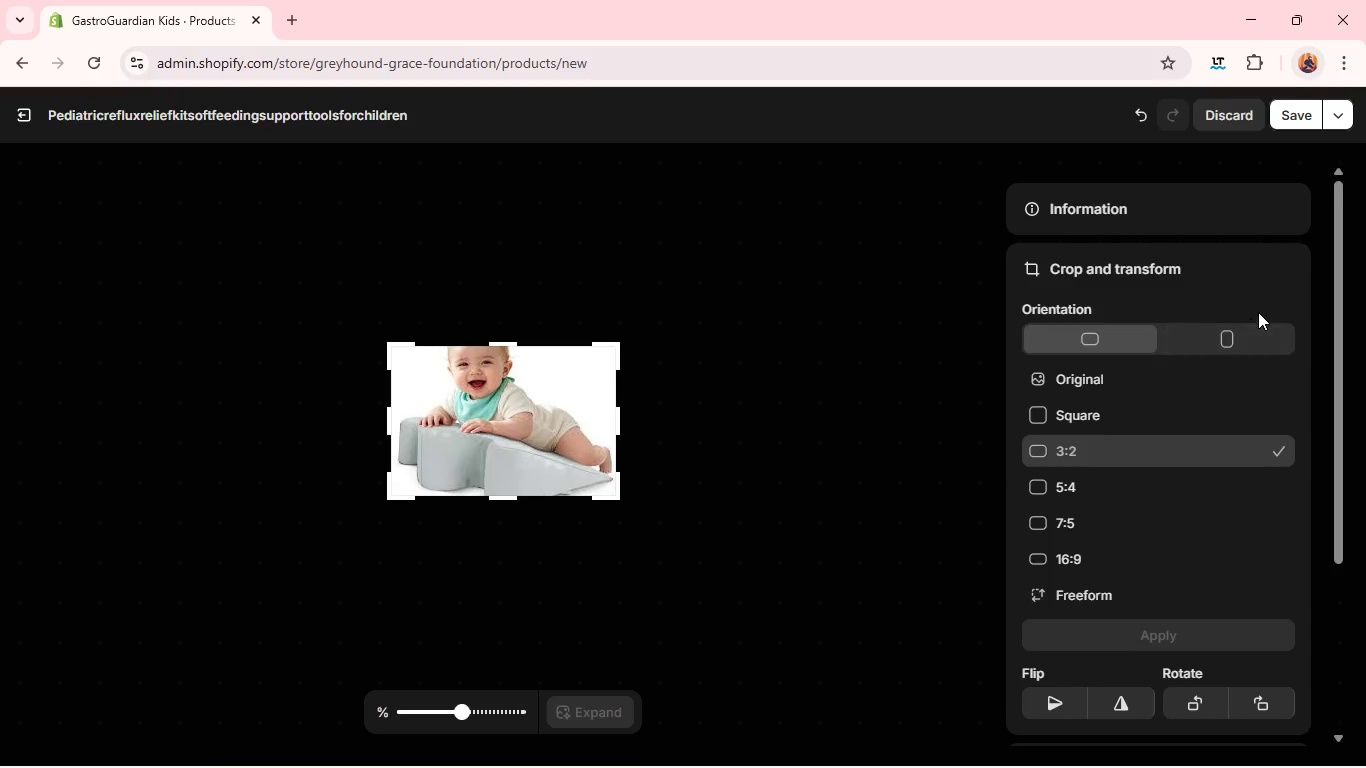 
left_click([1301, 118])
 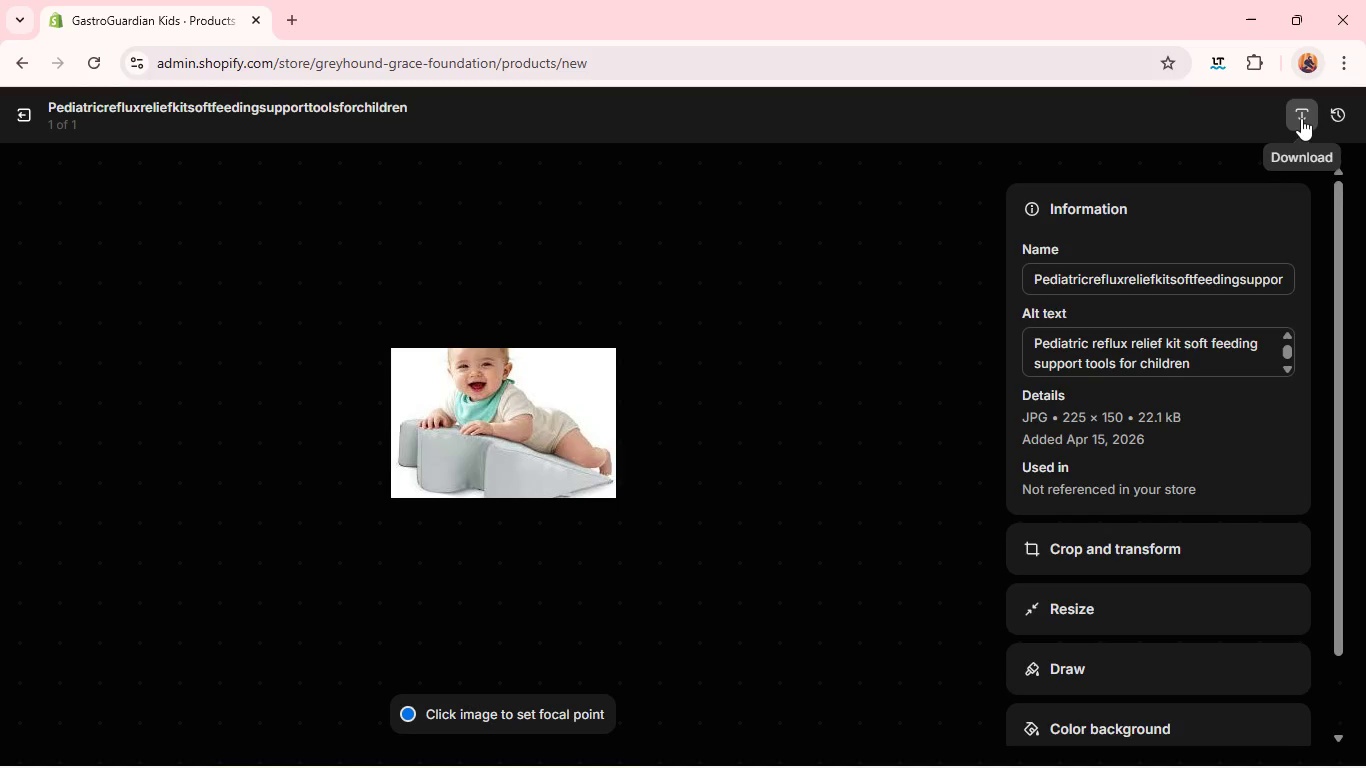 
wait(11.38)
 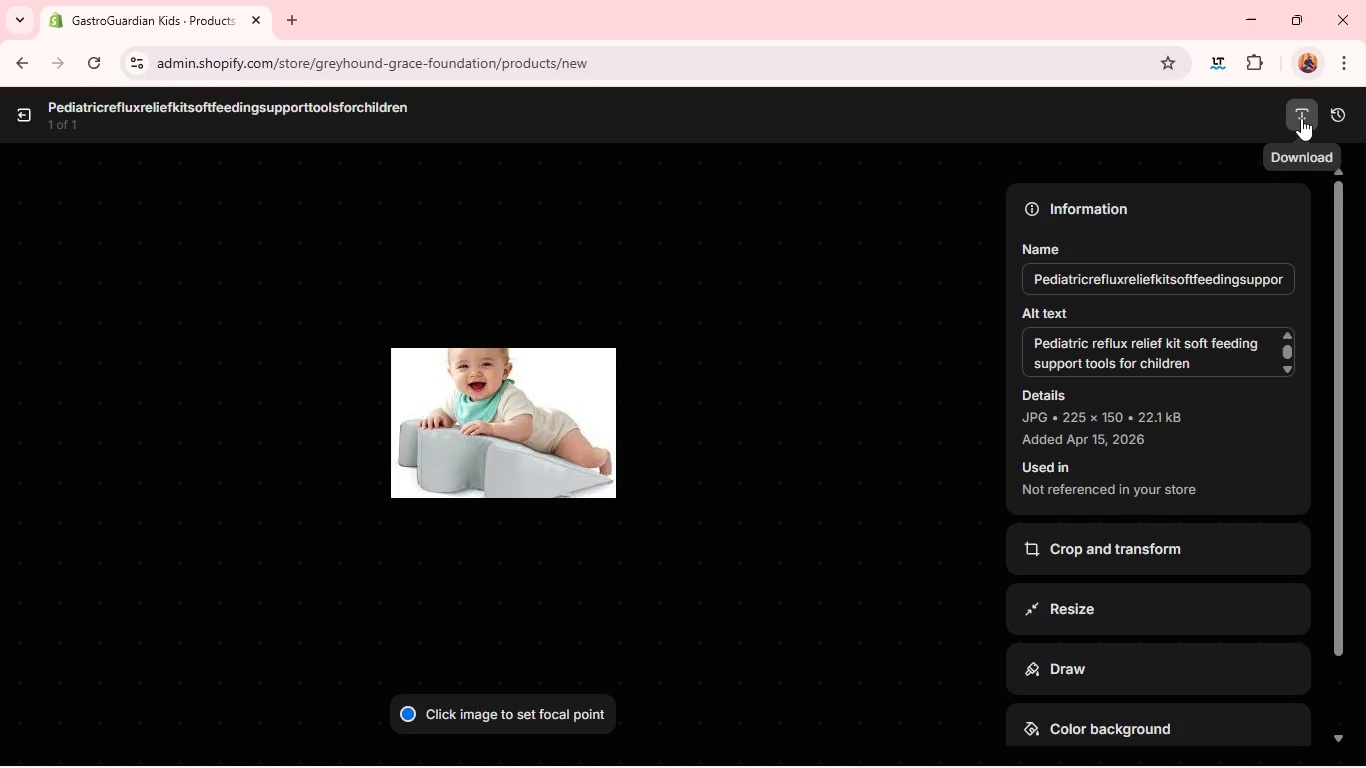 
left_click([19, 123])
 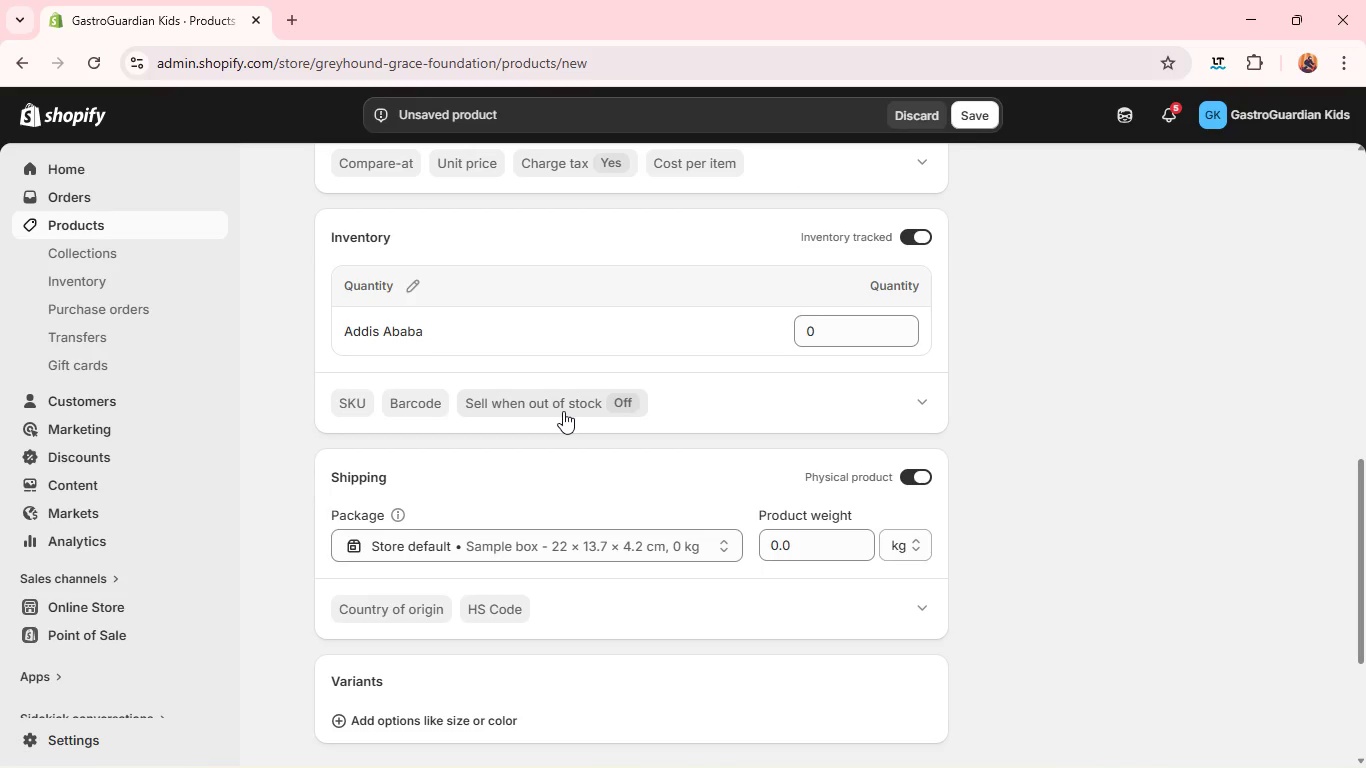 
wait(27.72)
 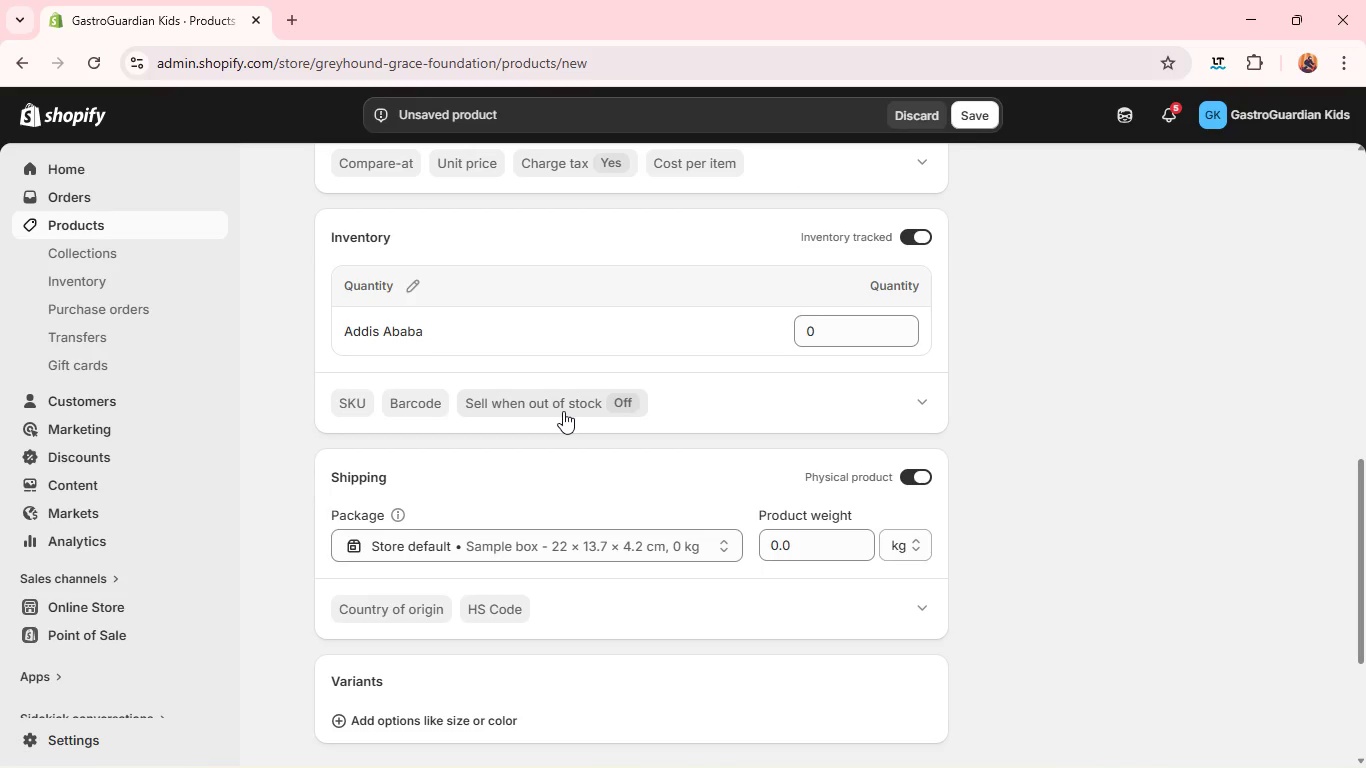 
left_click([343, 717])
 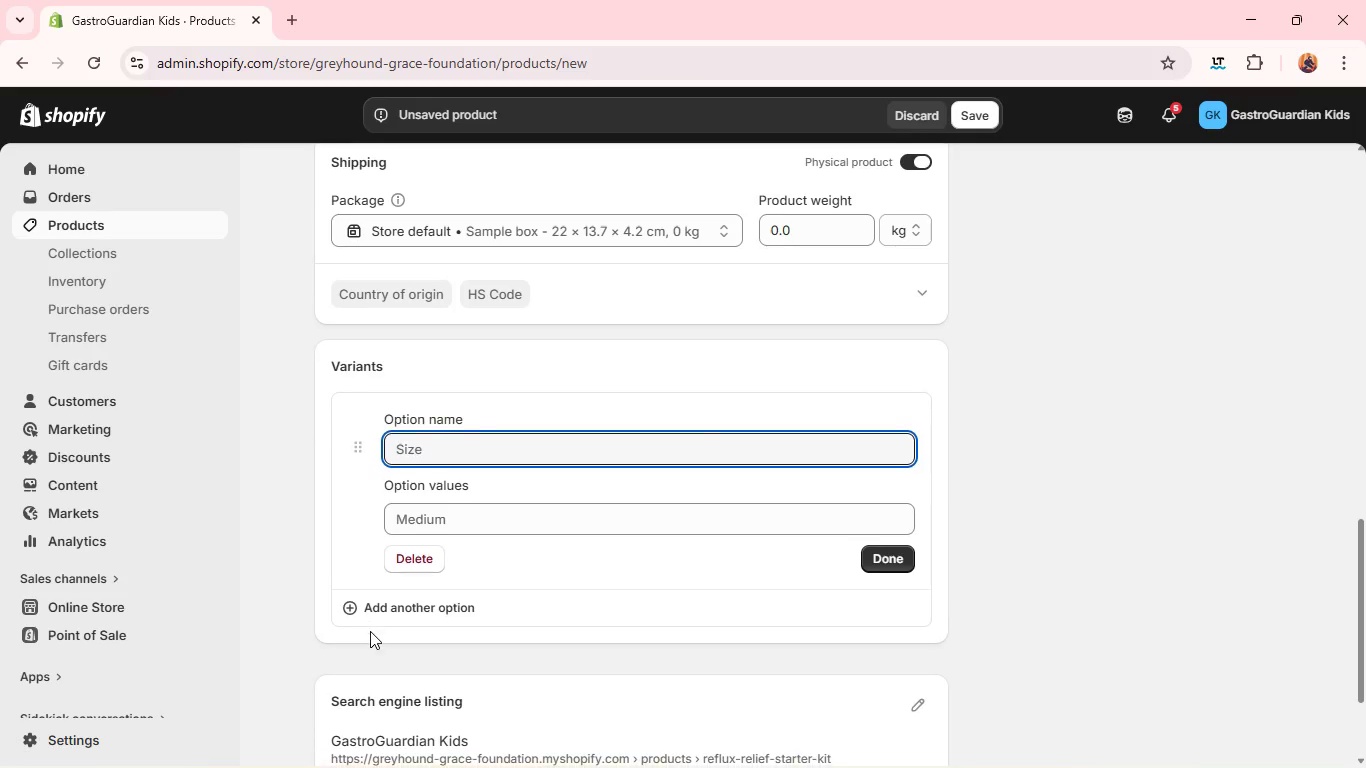 
wait(11.77)
 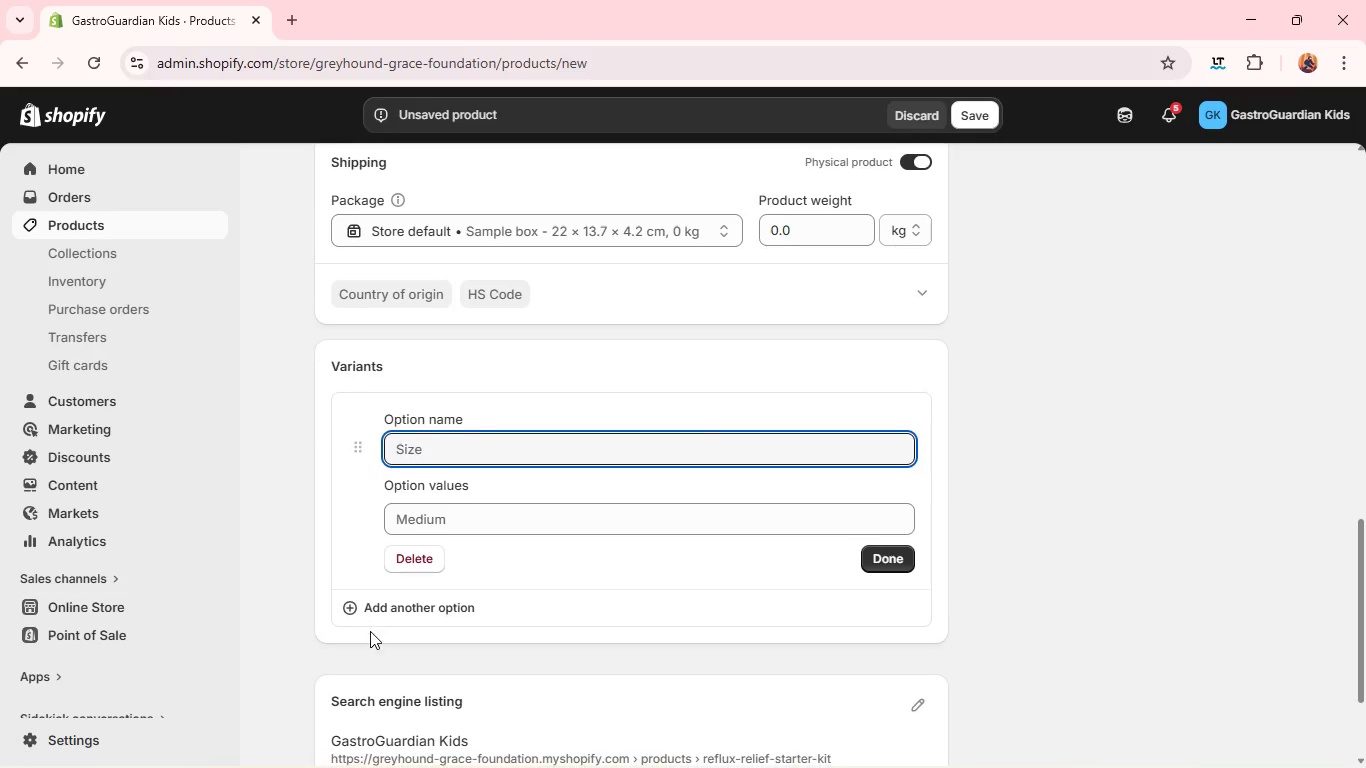 
hold_key(key=ShiftLeft, duration=0.55)
 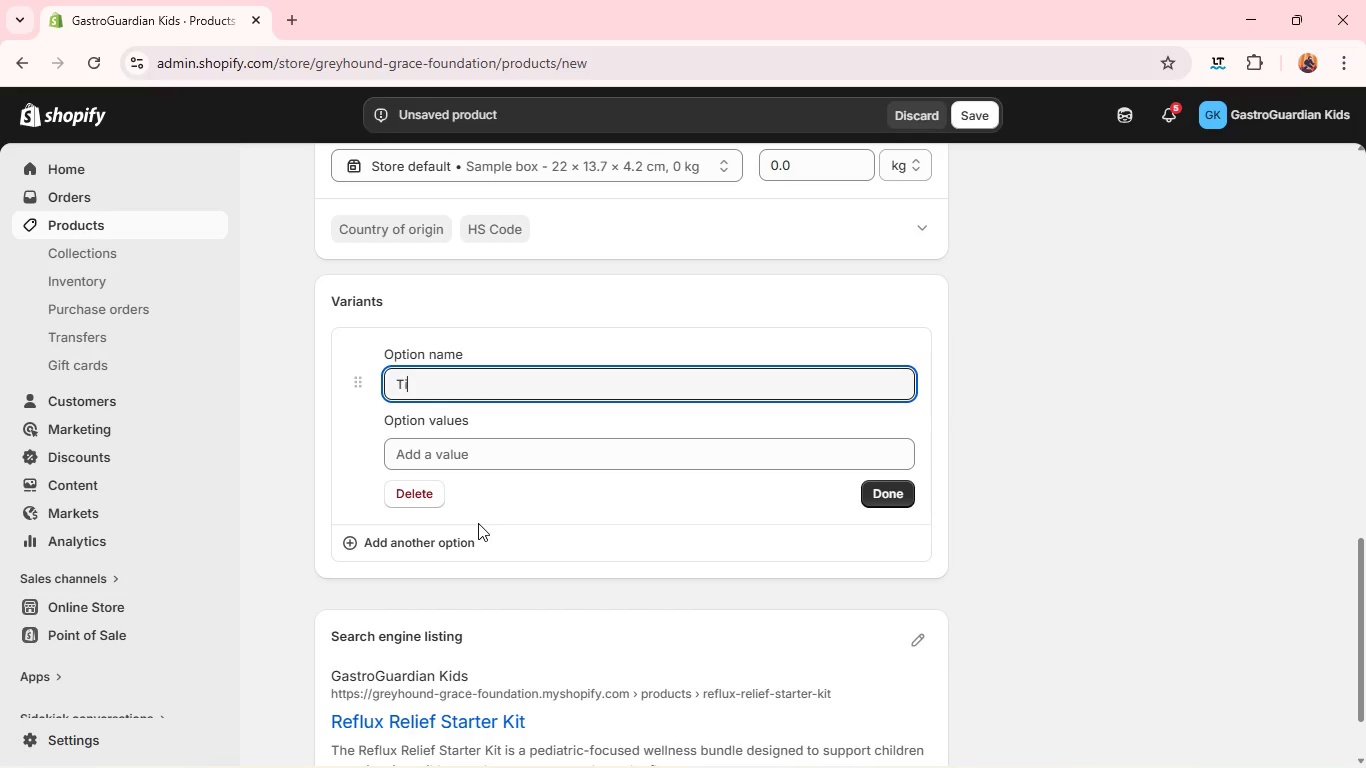 
type(tier)
 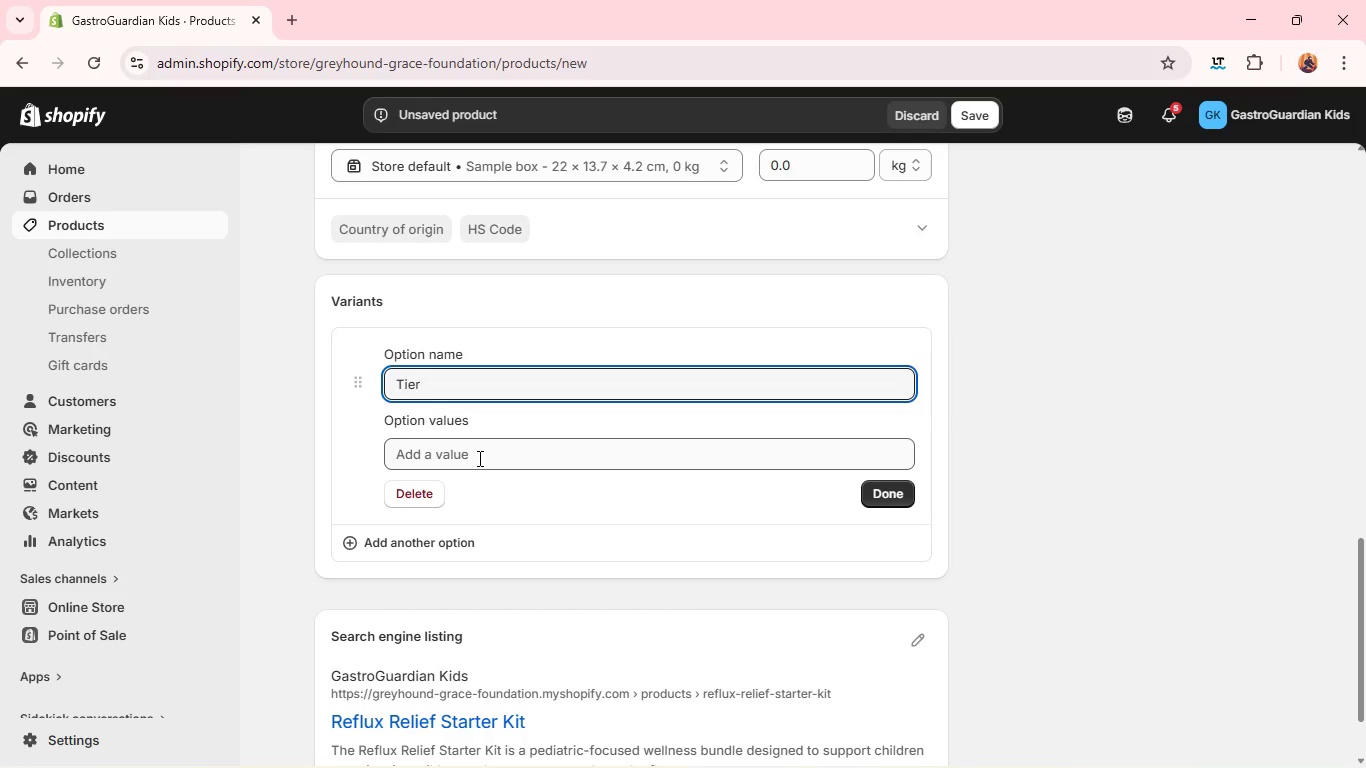 
left_click([478, 458])
 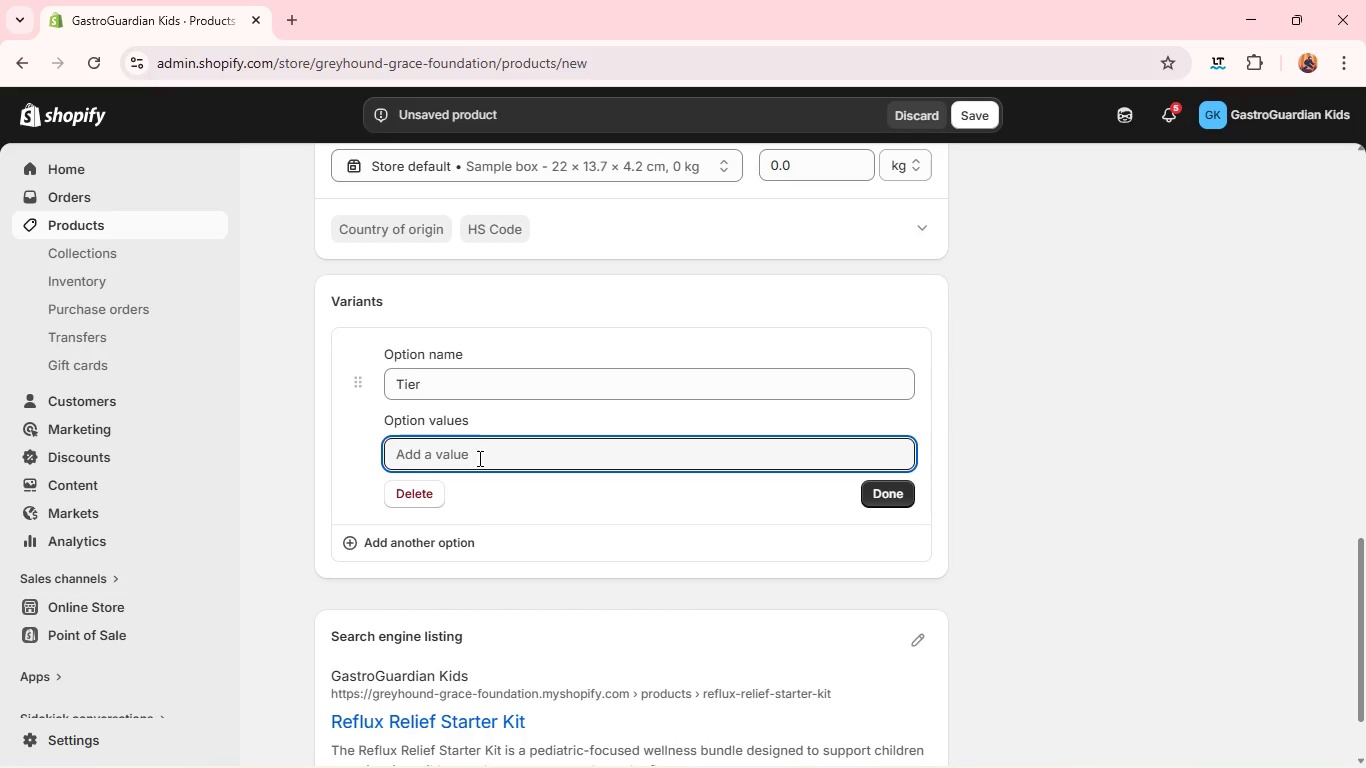 
type(BASIc)
 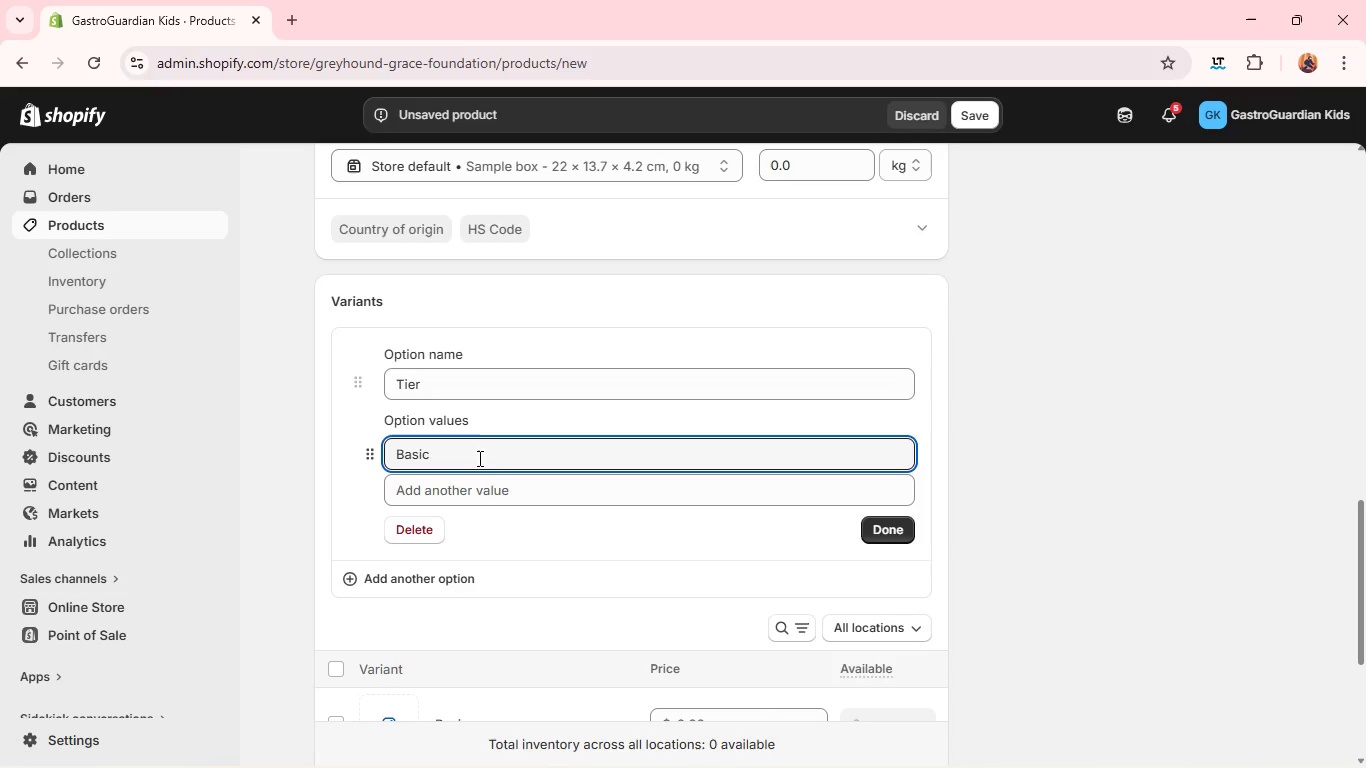 
left_click([462, 492])
 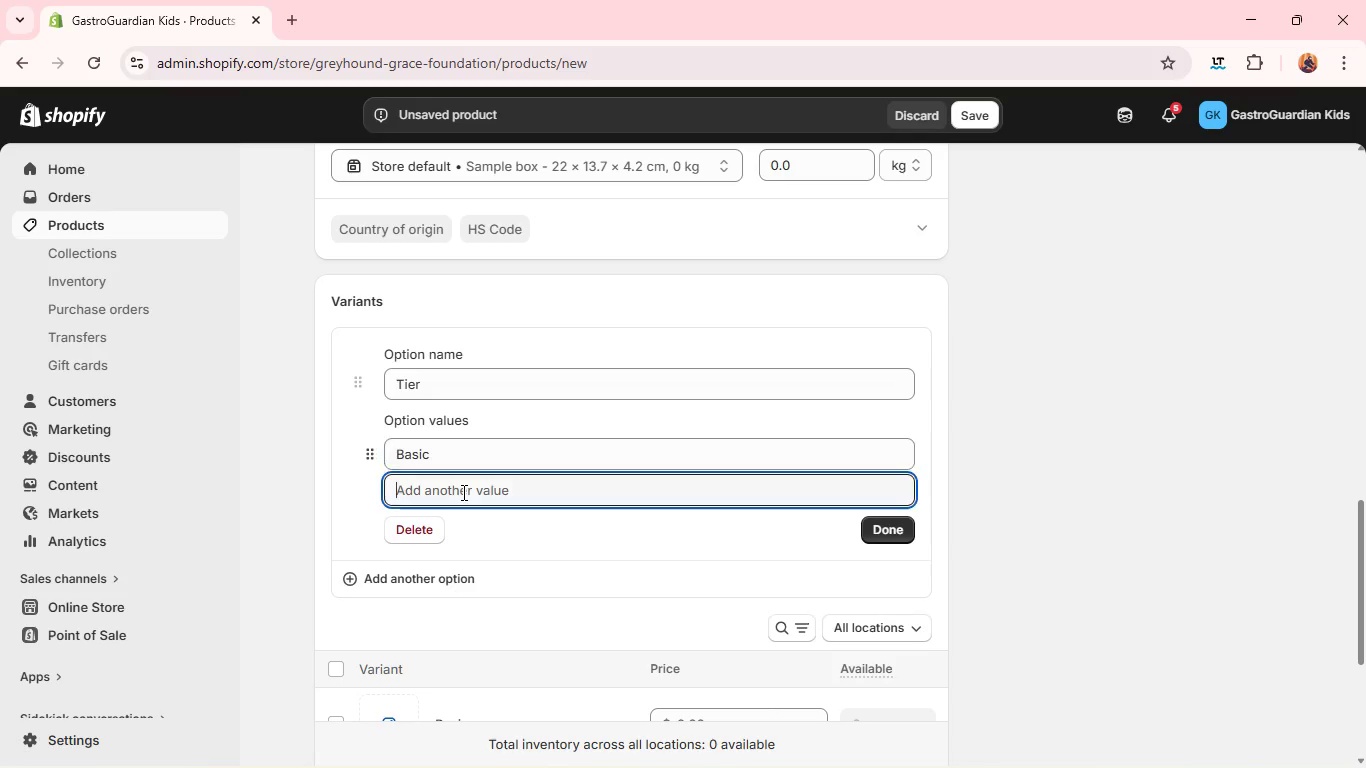 
hold_key(key=ShiftLeft, duration=0.73)
 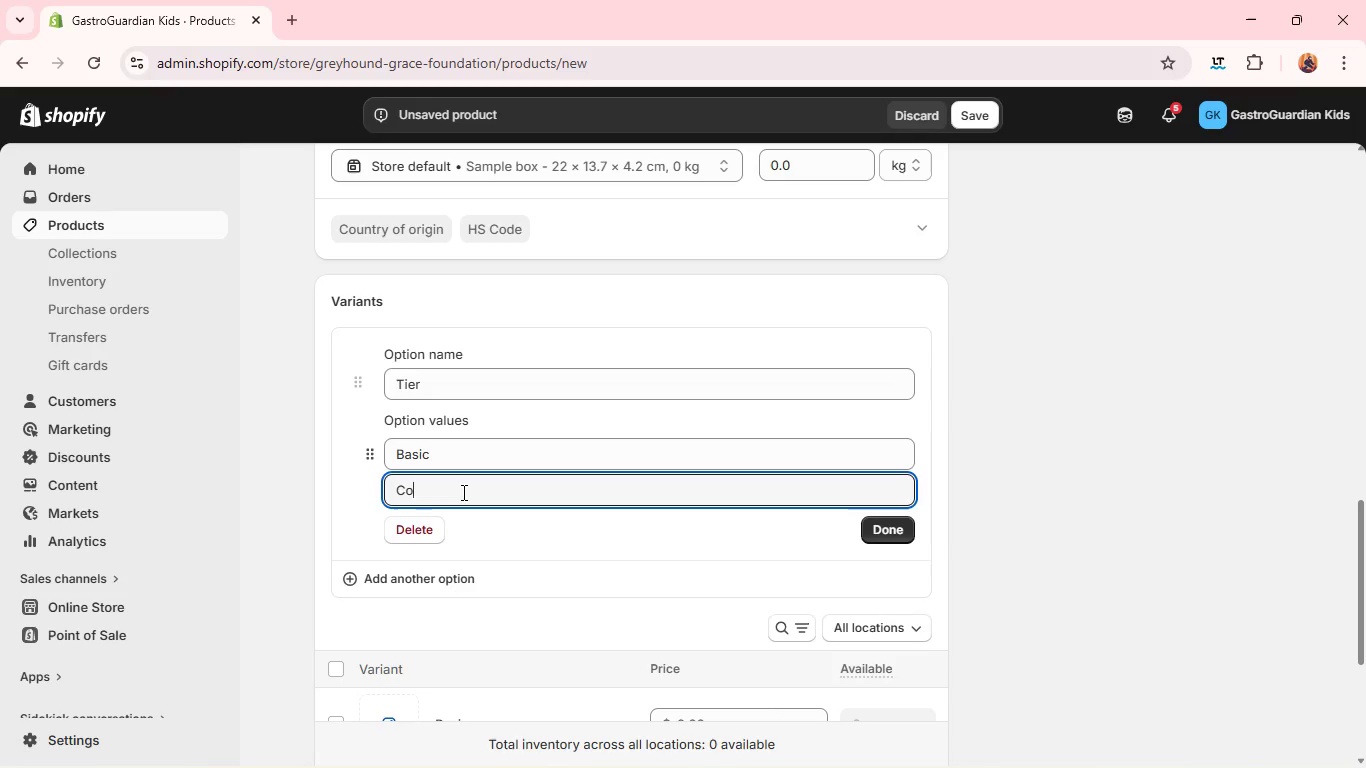 
type(comfort)
 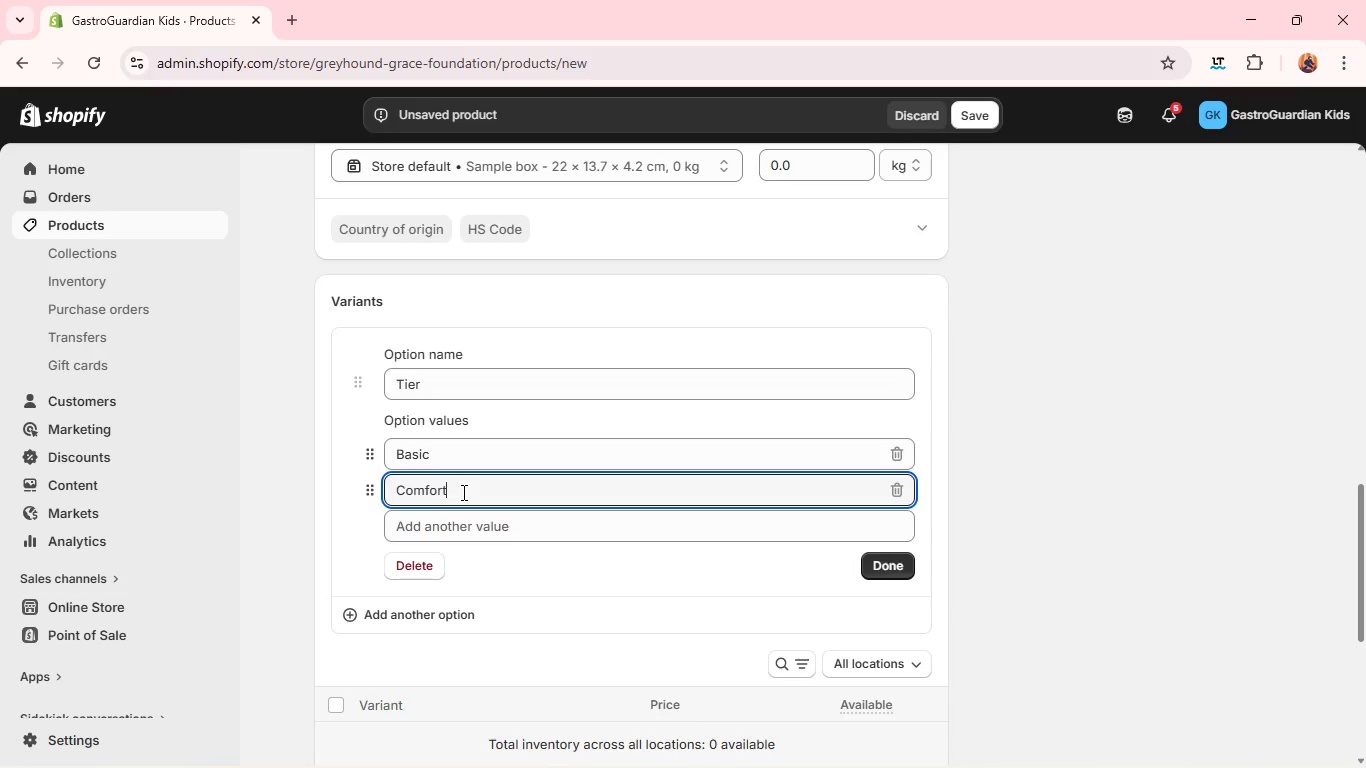 
key(Enter)
 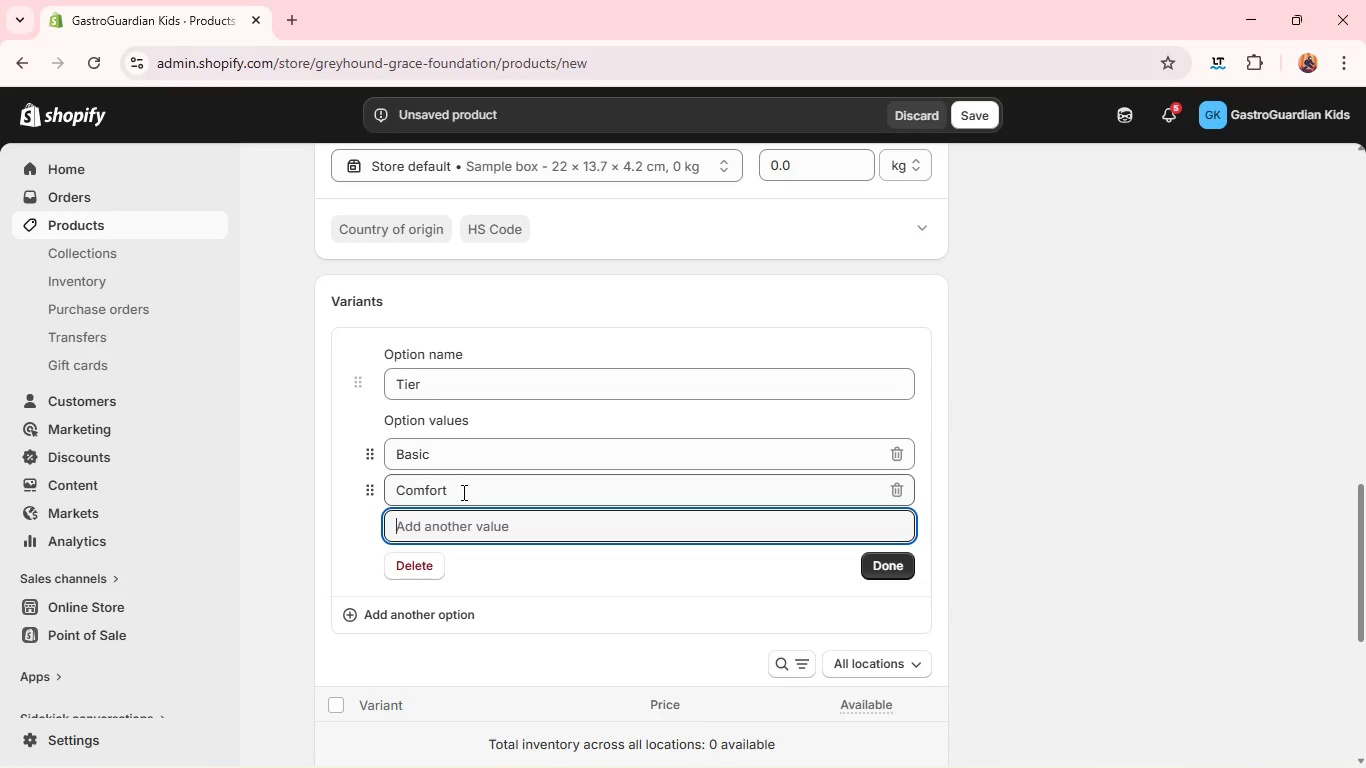 
hold_key(key=ShiftLeft, duration=0.97)
 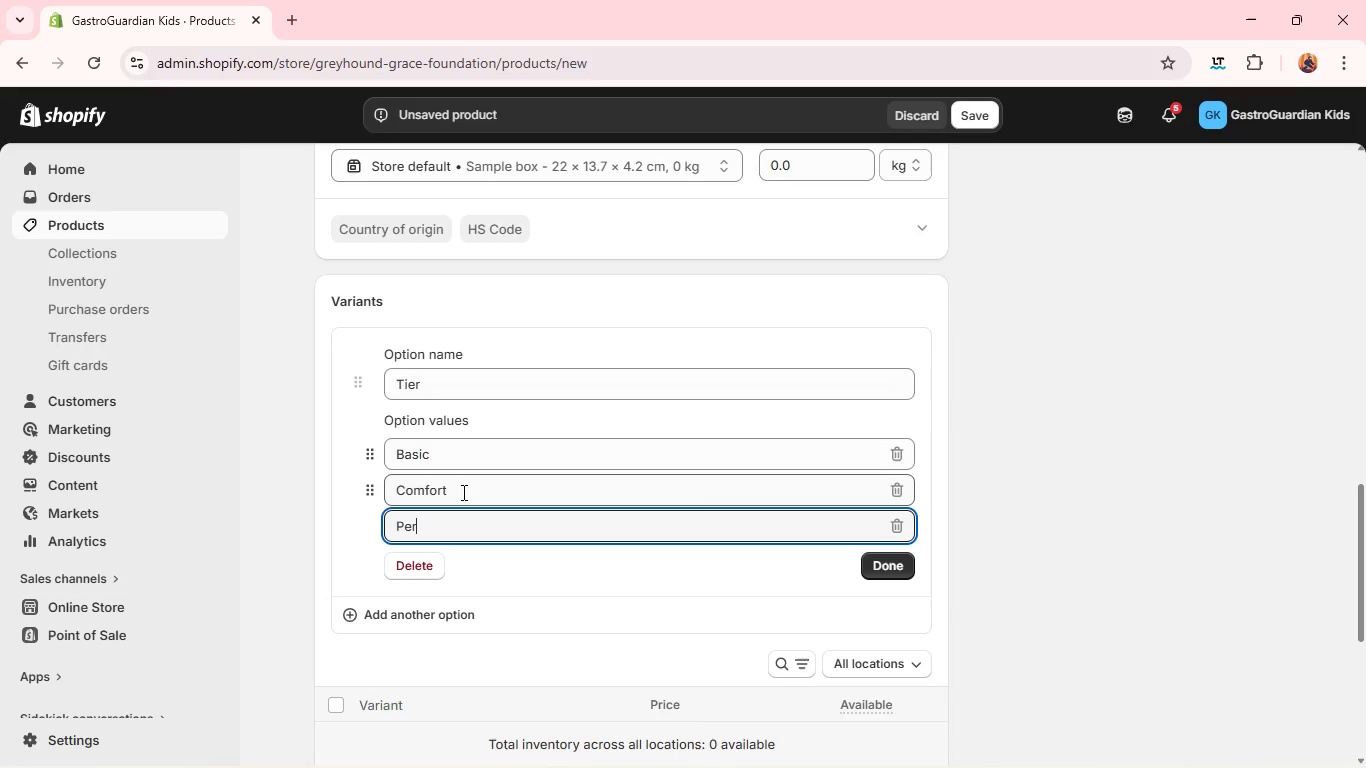 
type(permium)
 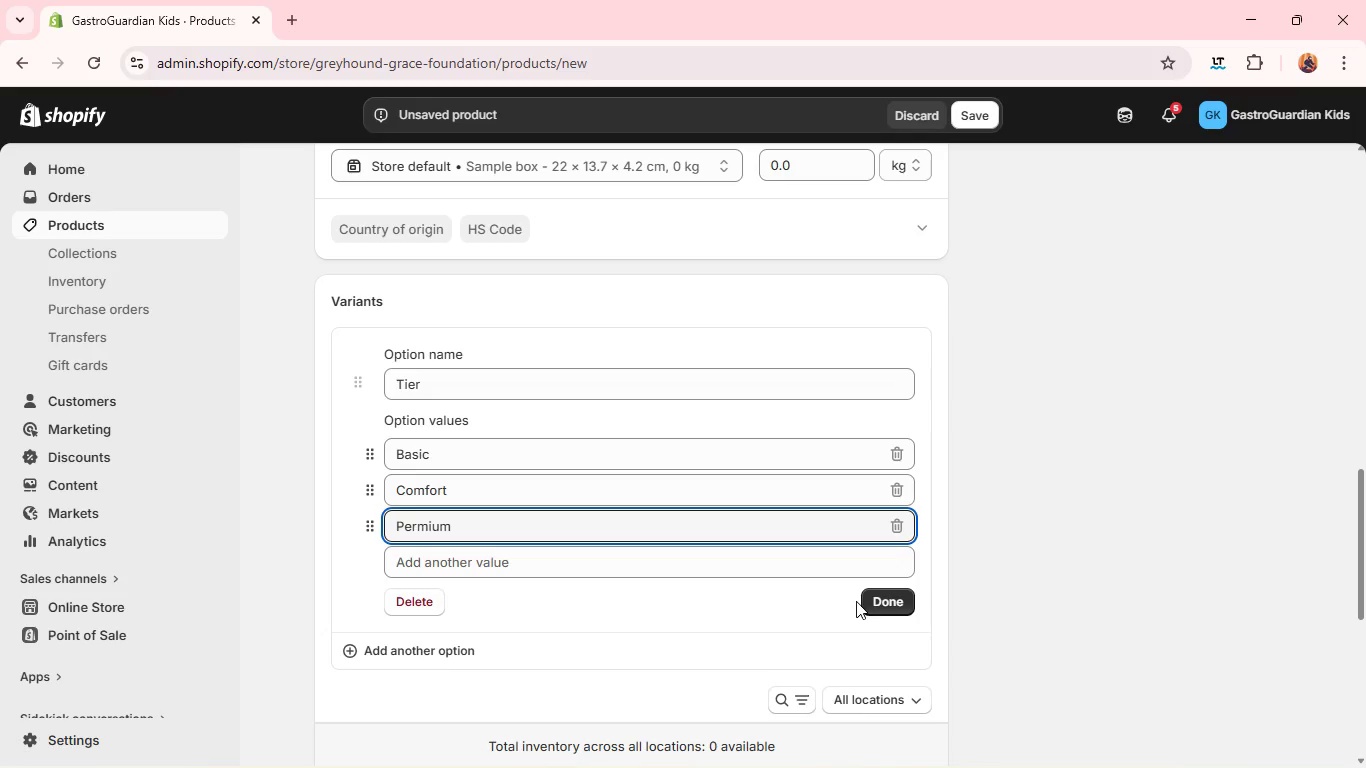 
wait(5.72)
 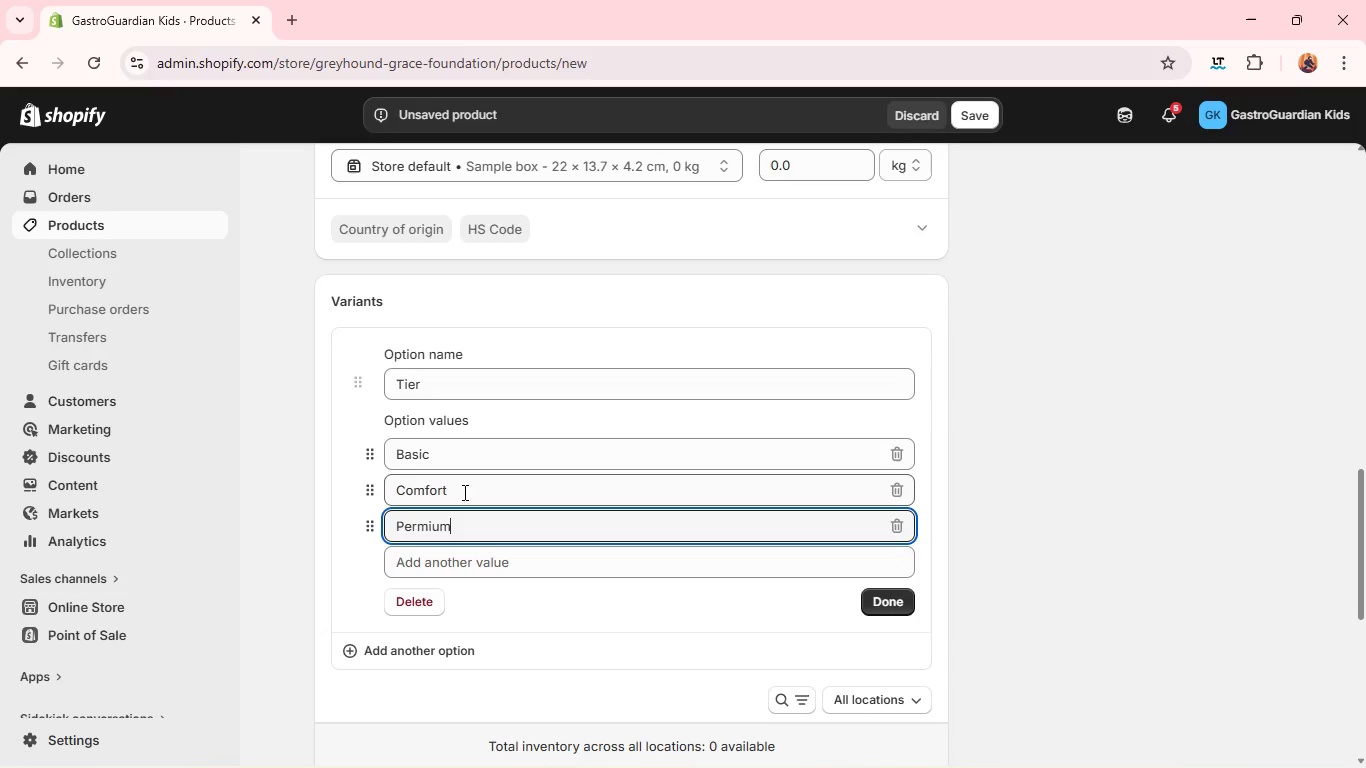 
left_click([892, 604])
 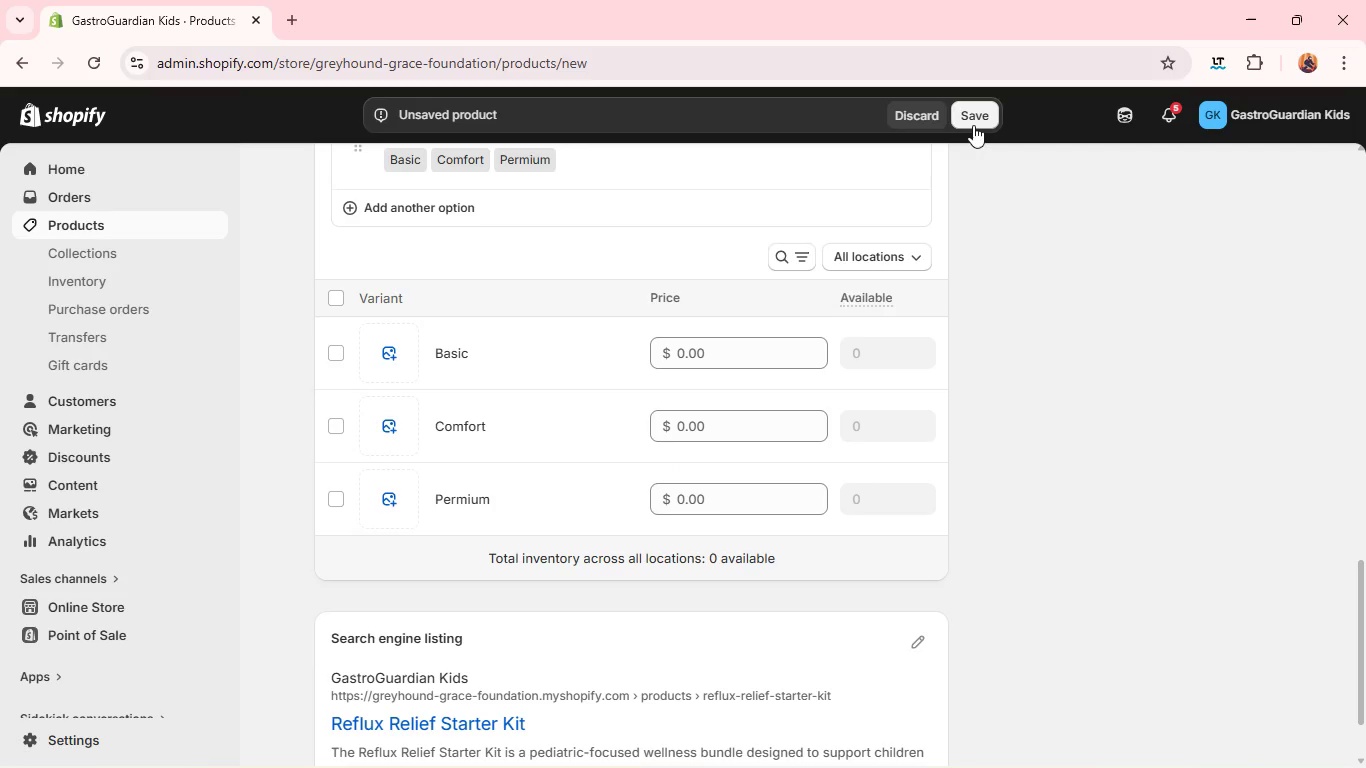 
wait(6.25)
 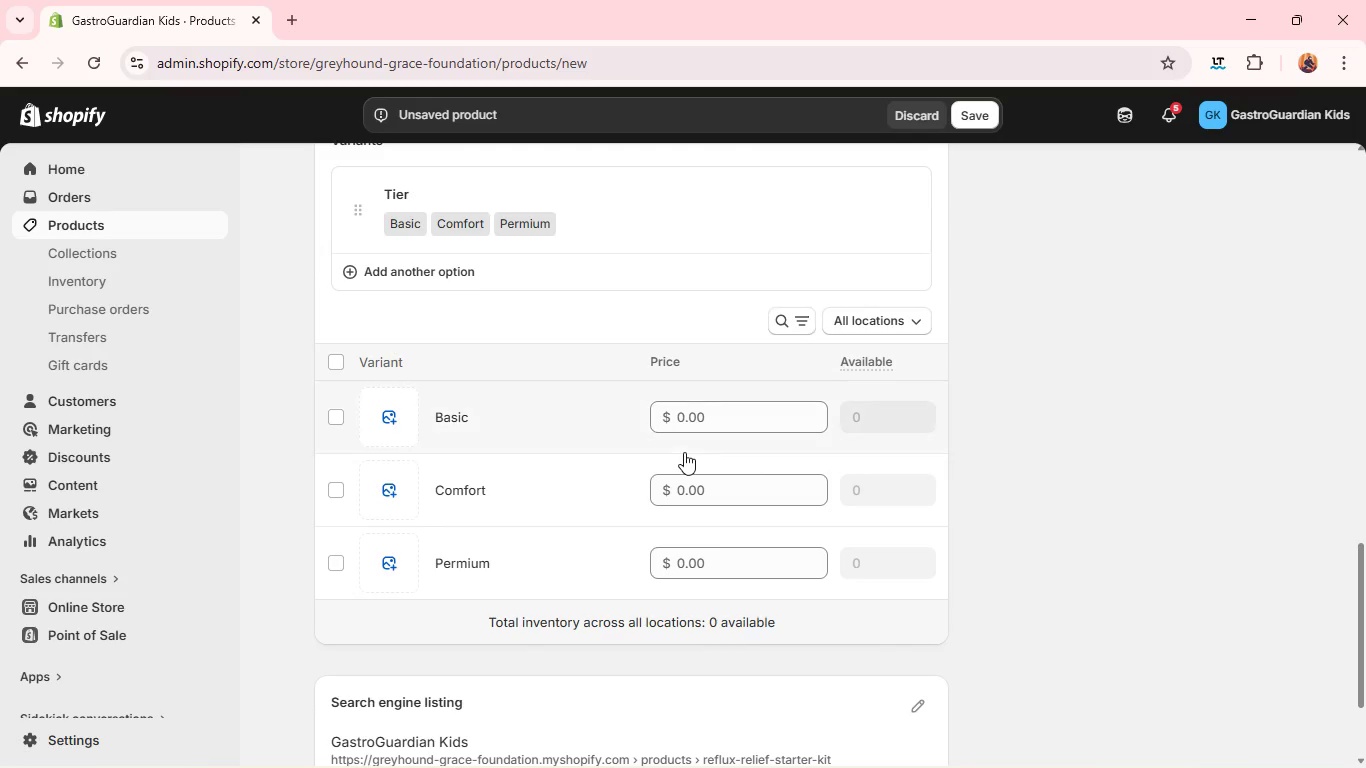 
left_click([973, 125])
 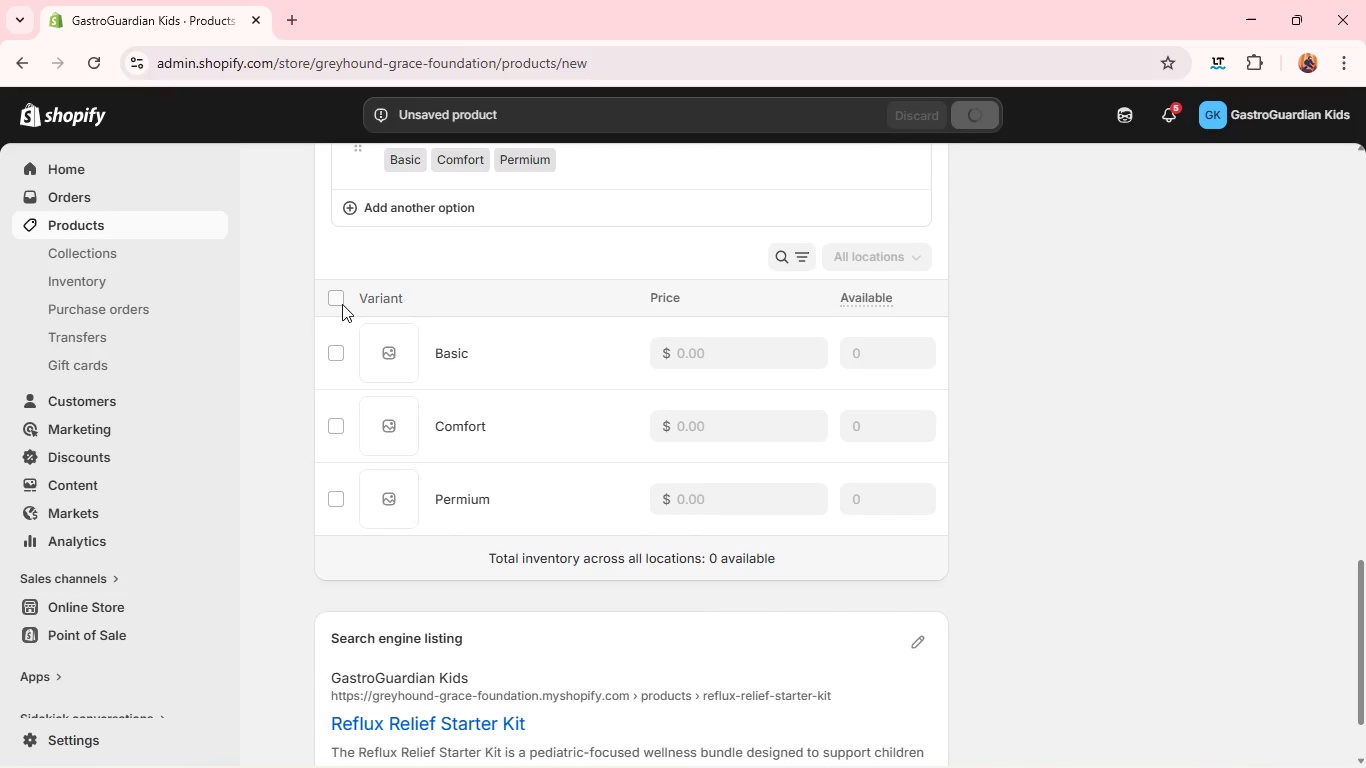 
wait(8.83)
 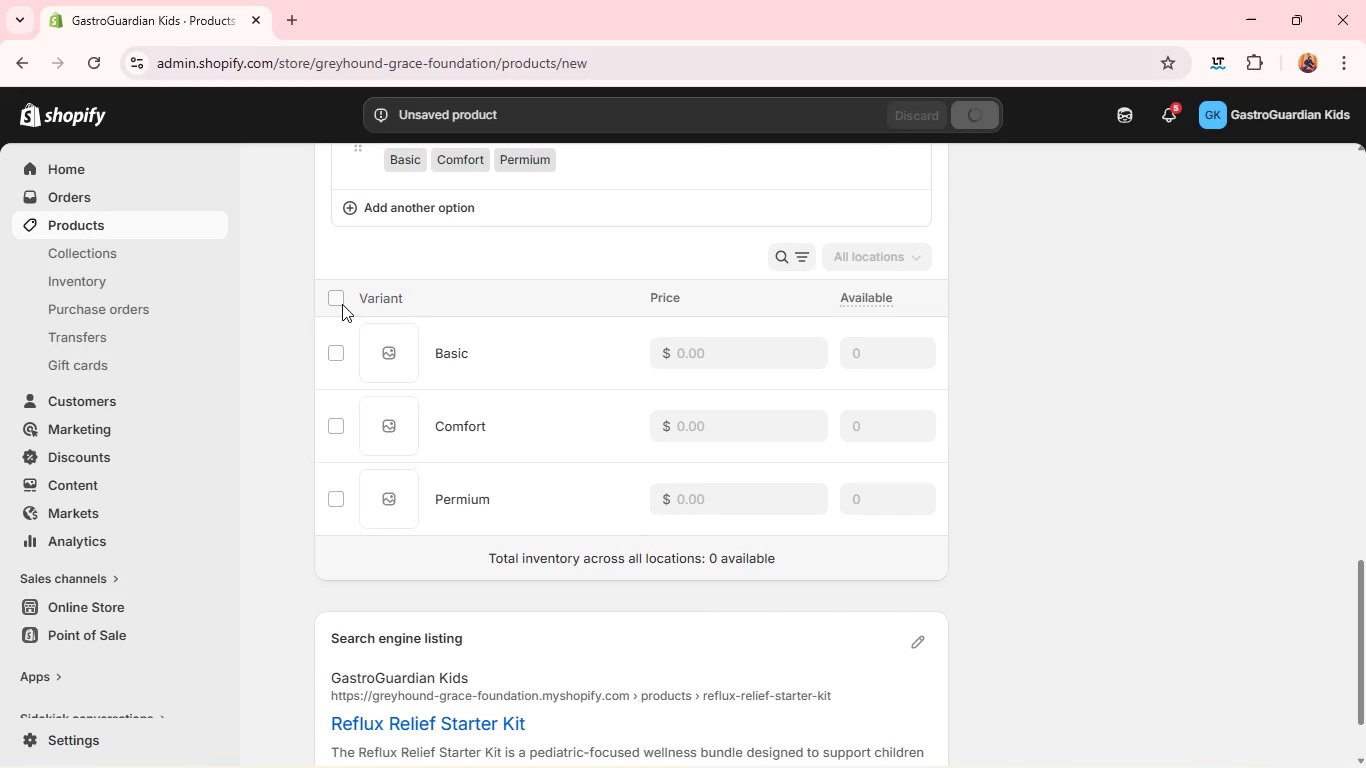 
left_click([344, 305])
 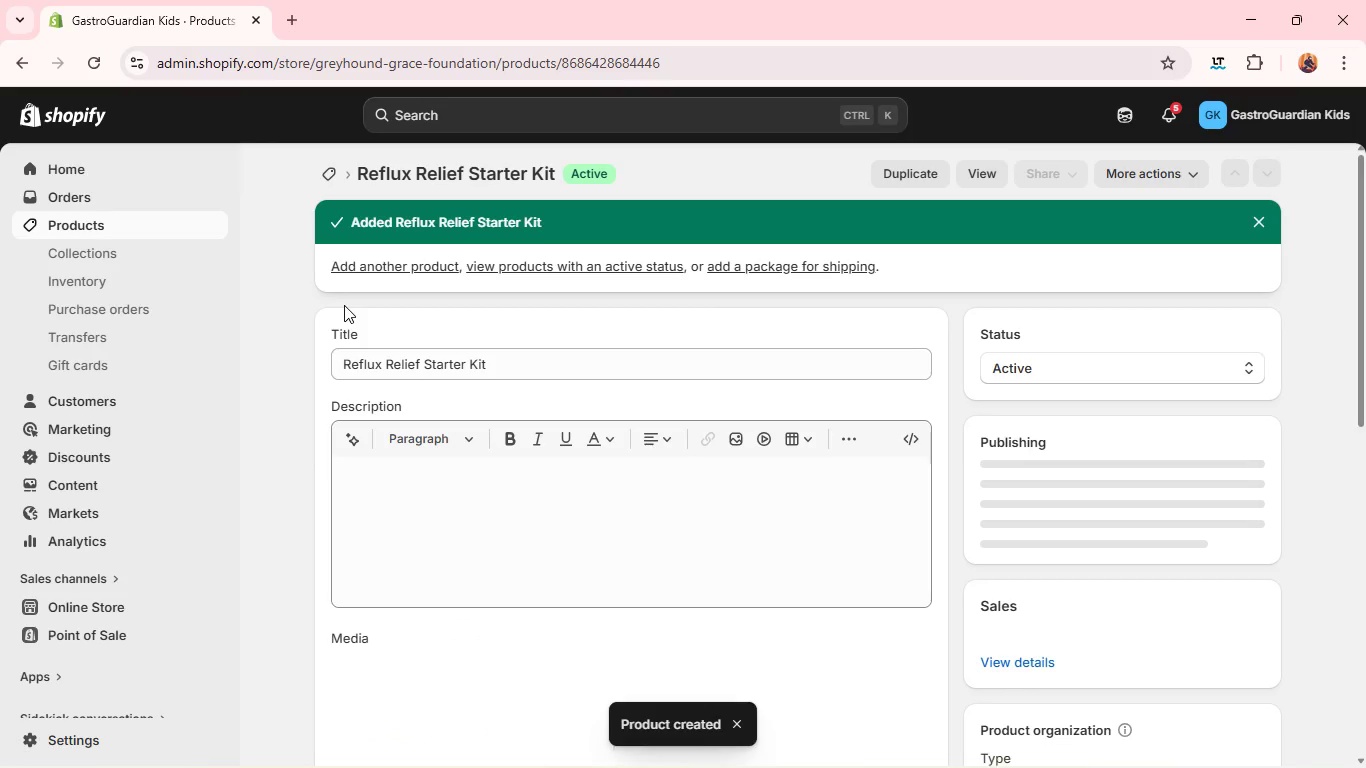 
mouse_move([490, 456])
 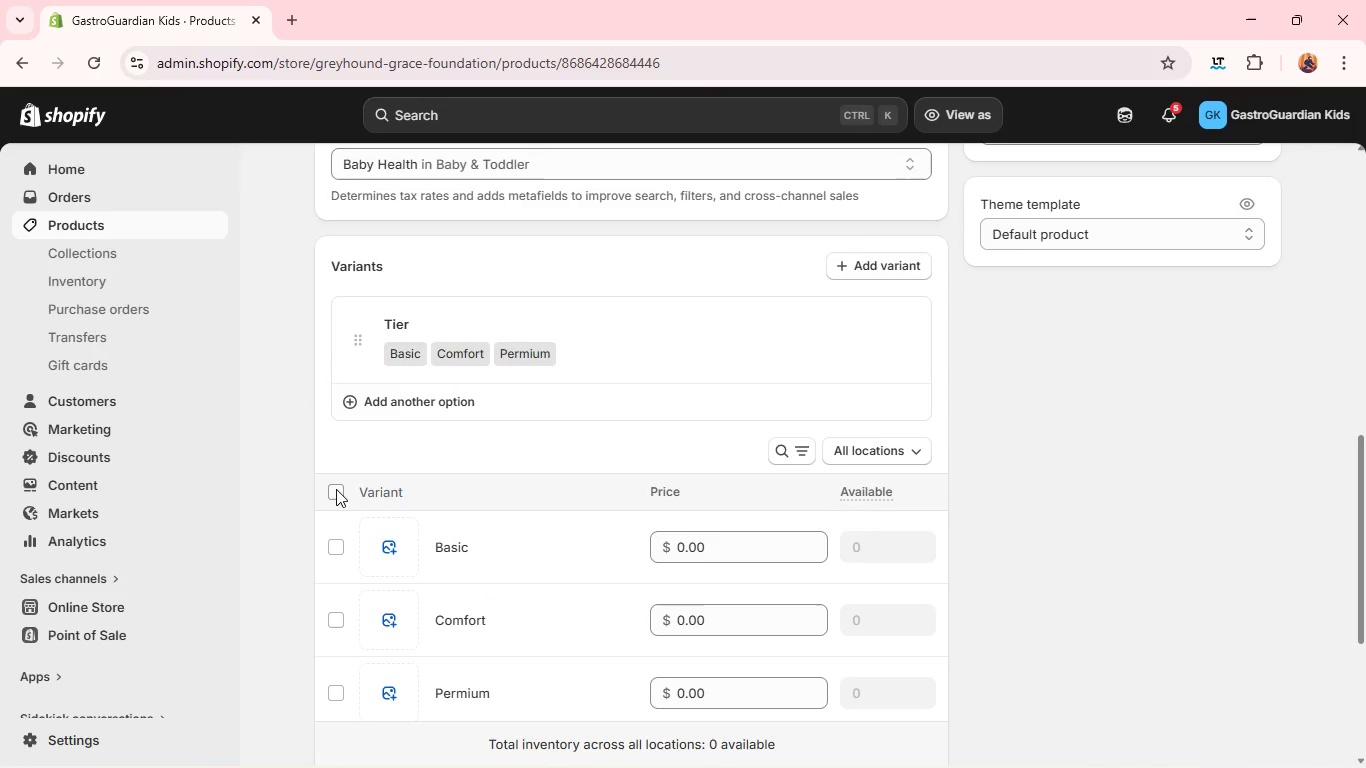 
left_click([336, 489])
 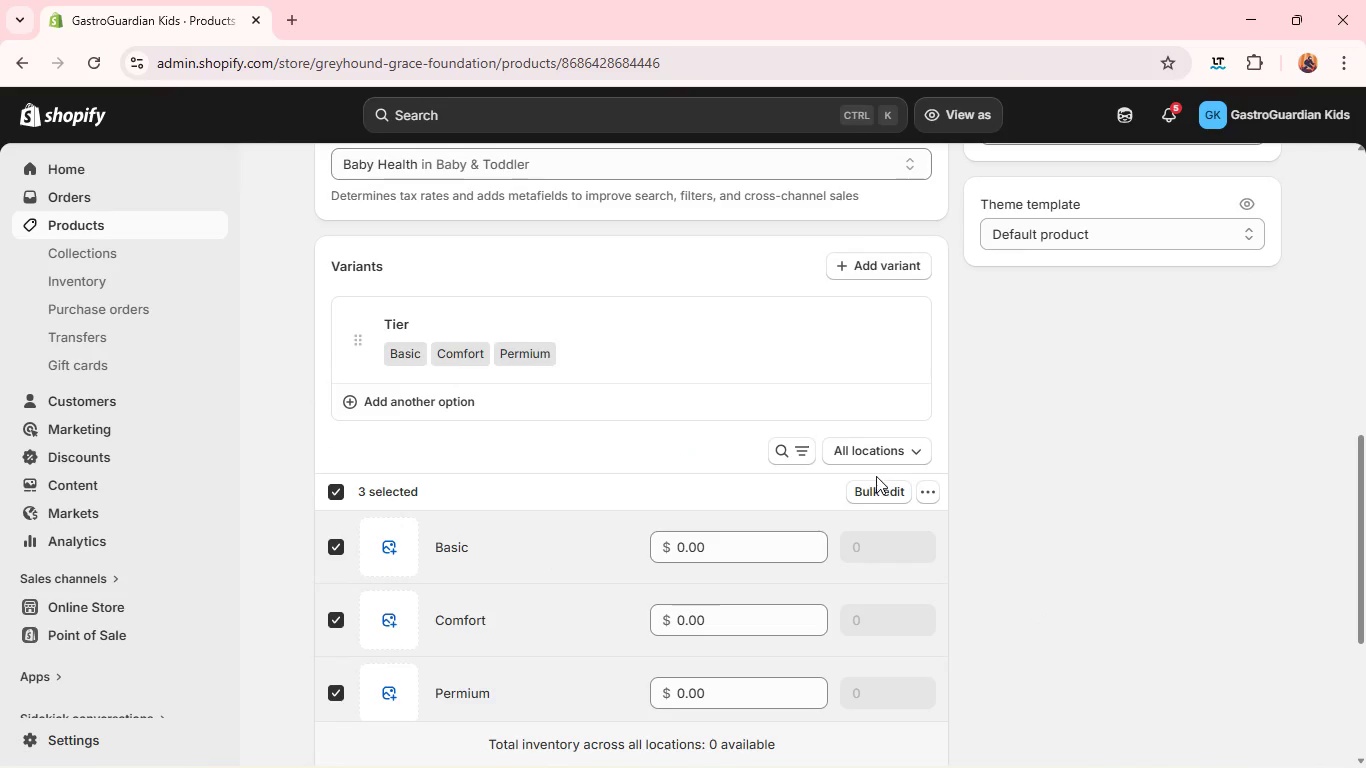 
left_click([875, 490])
 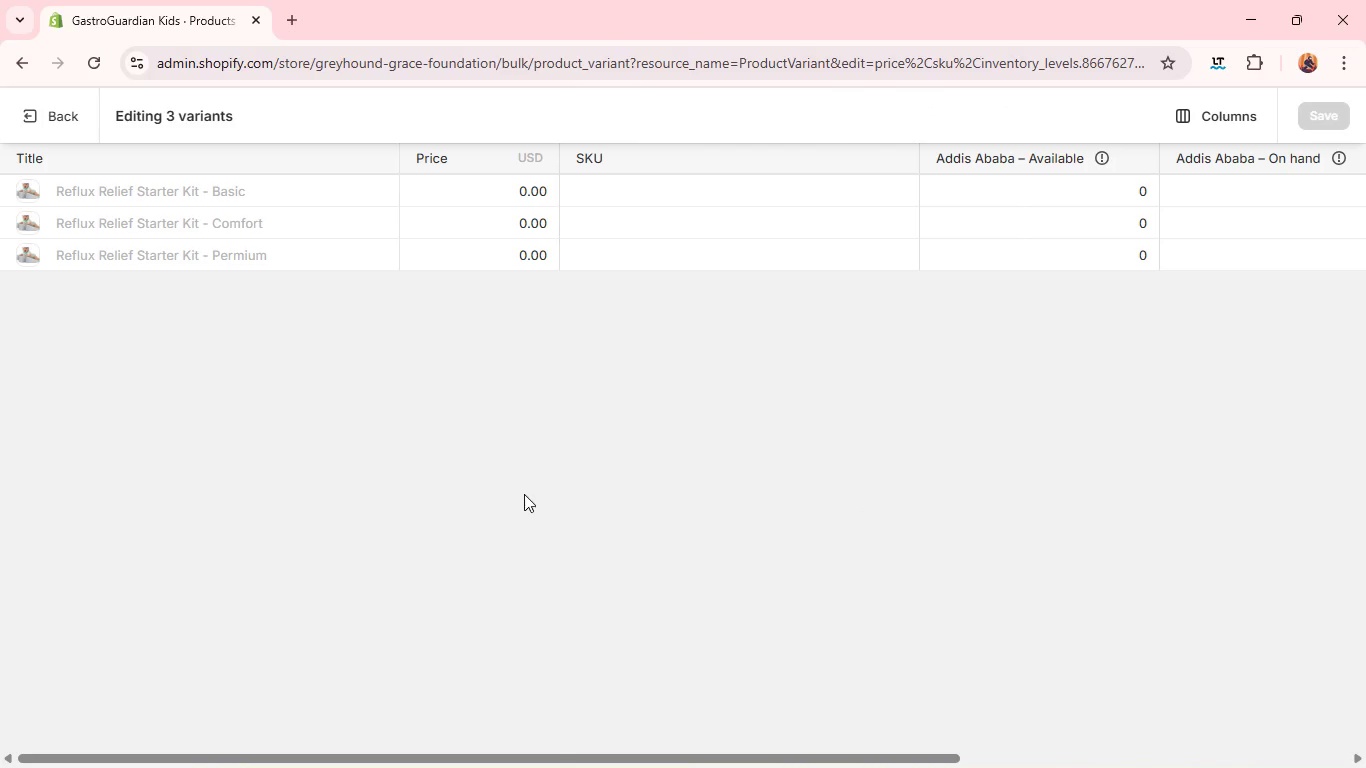 
wait(7.09)
 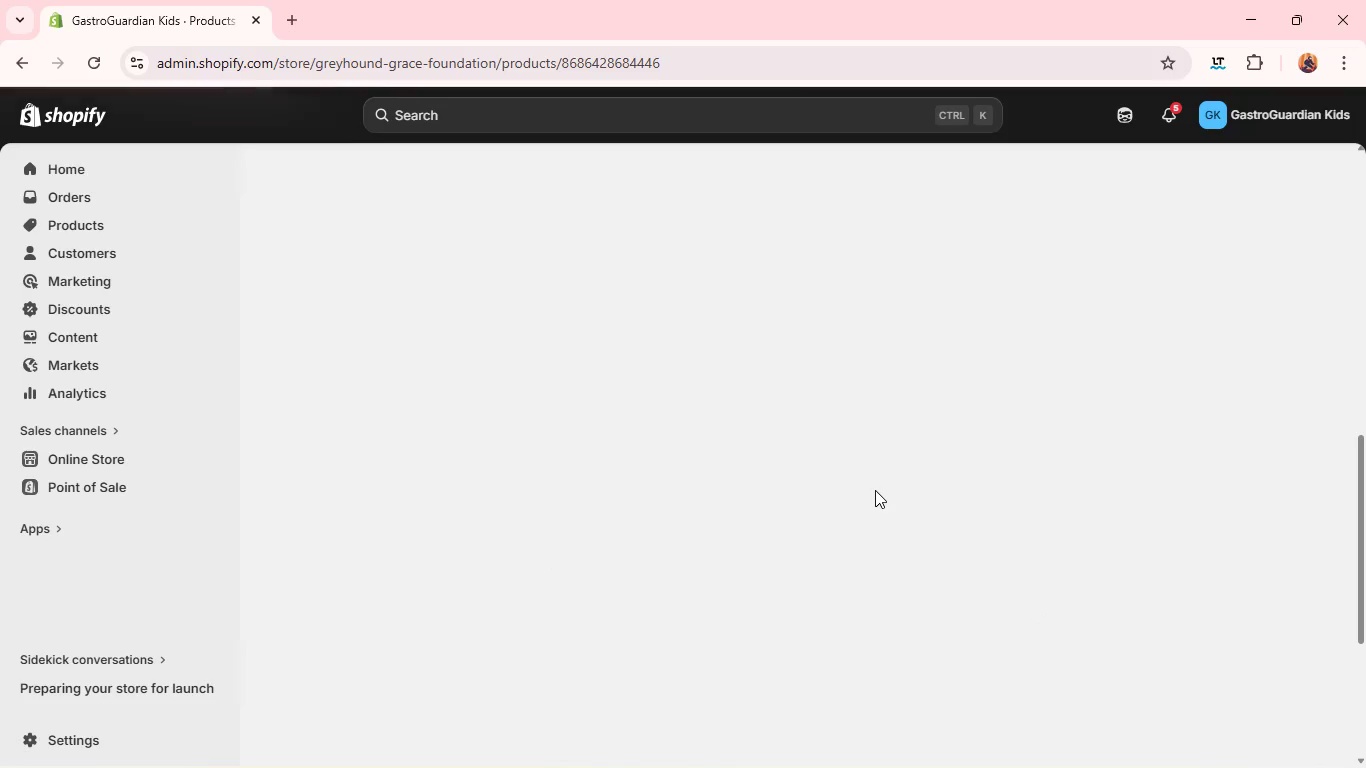 
left_click([464, 191])
 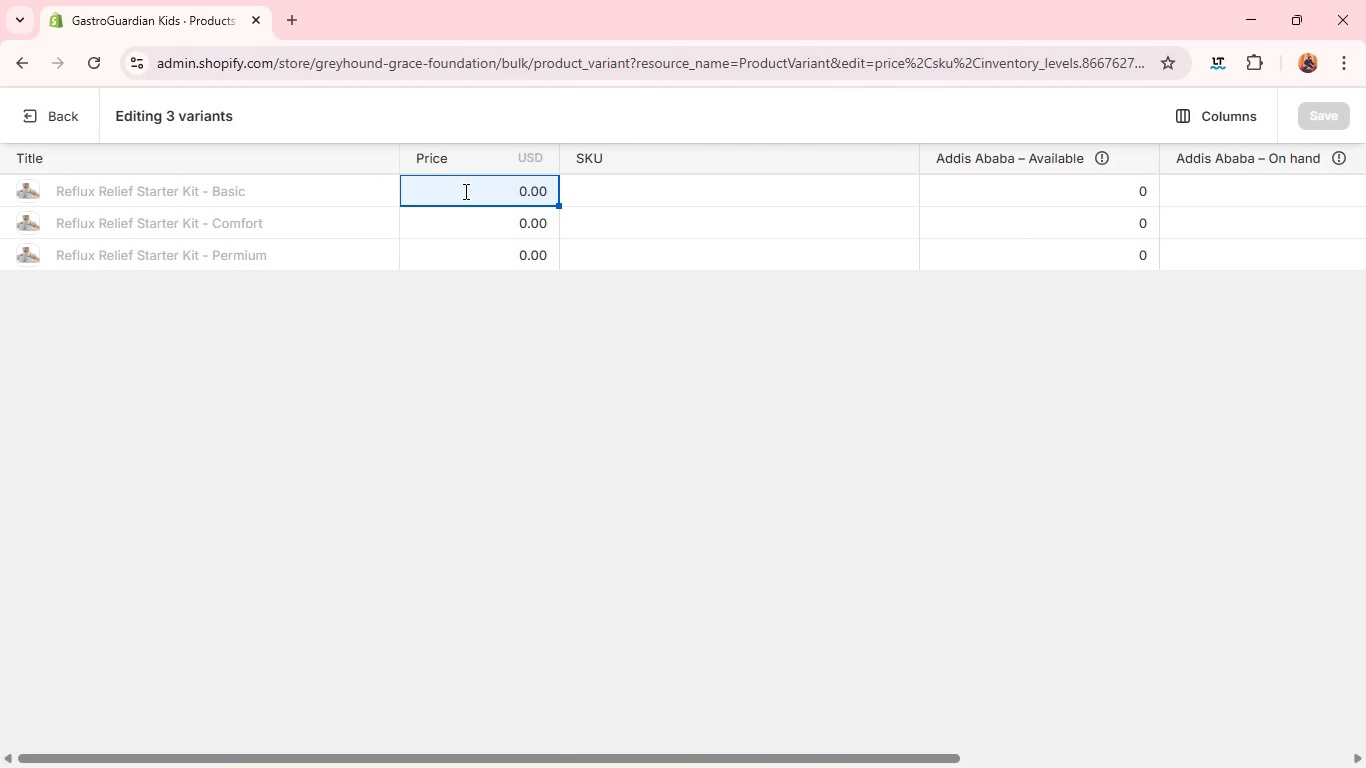 
type(49.99)
 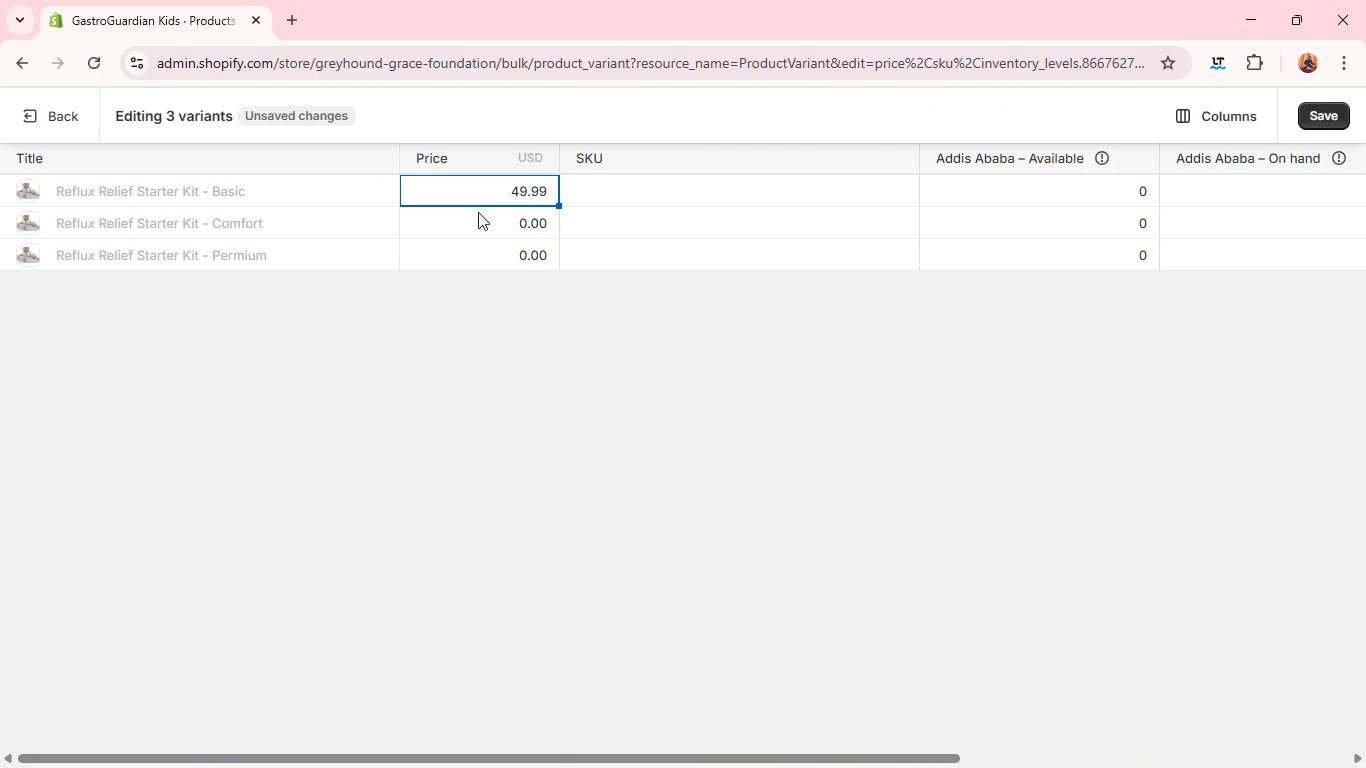 
left_click([478, 212])
 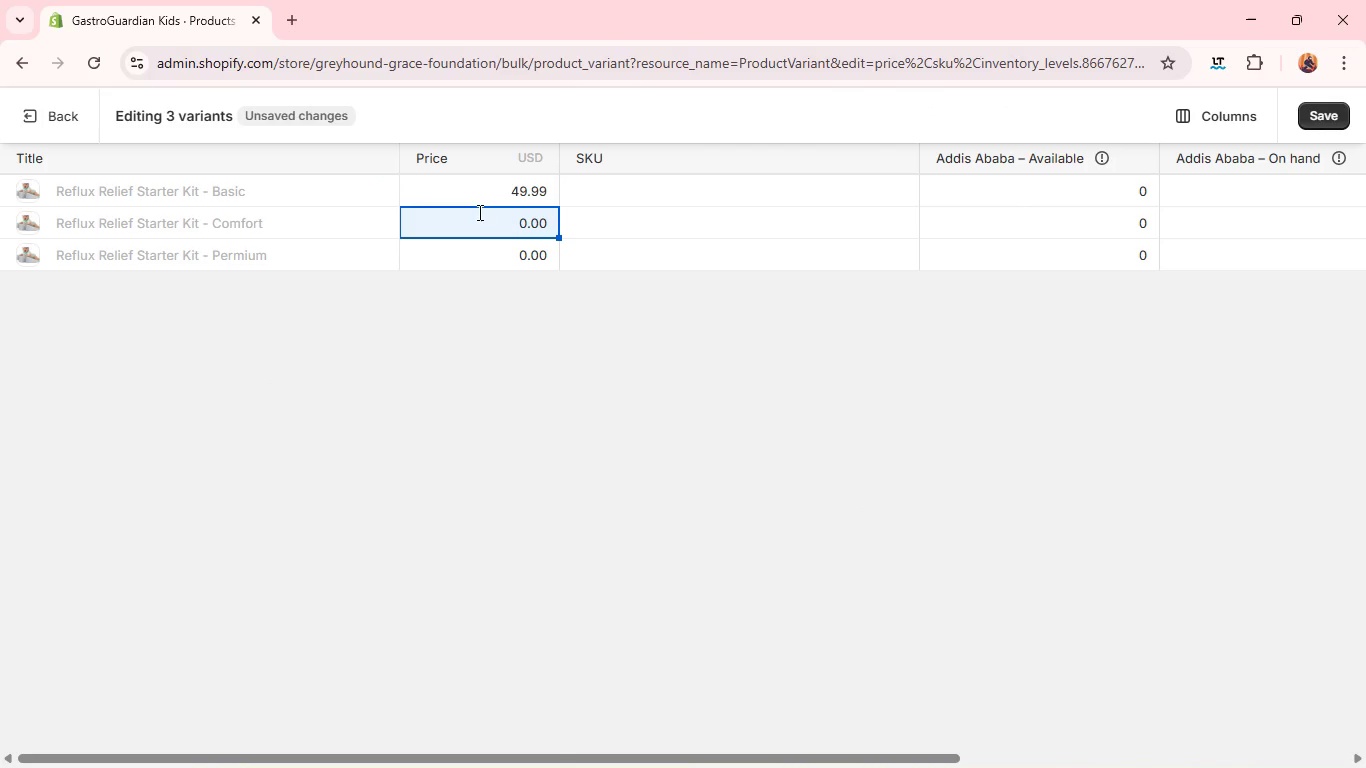 
type(69.99)
 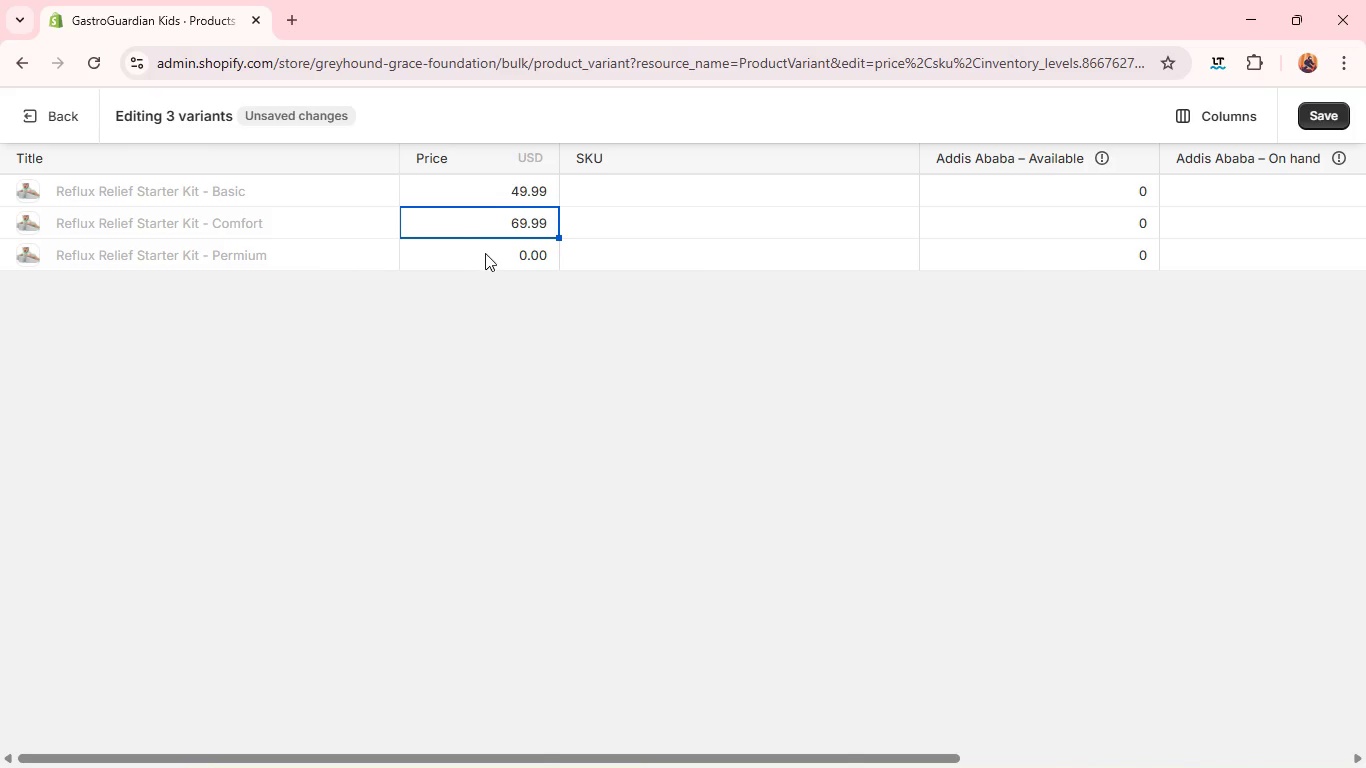 
left_click([486, 254])
 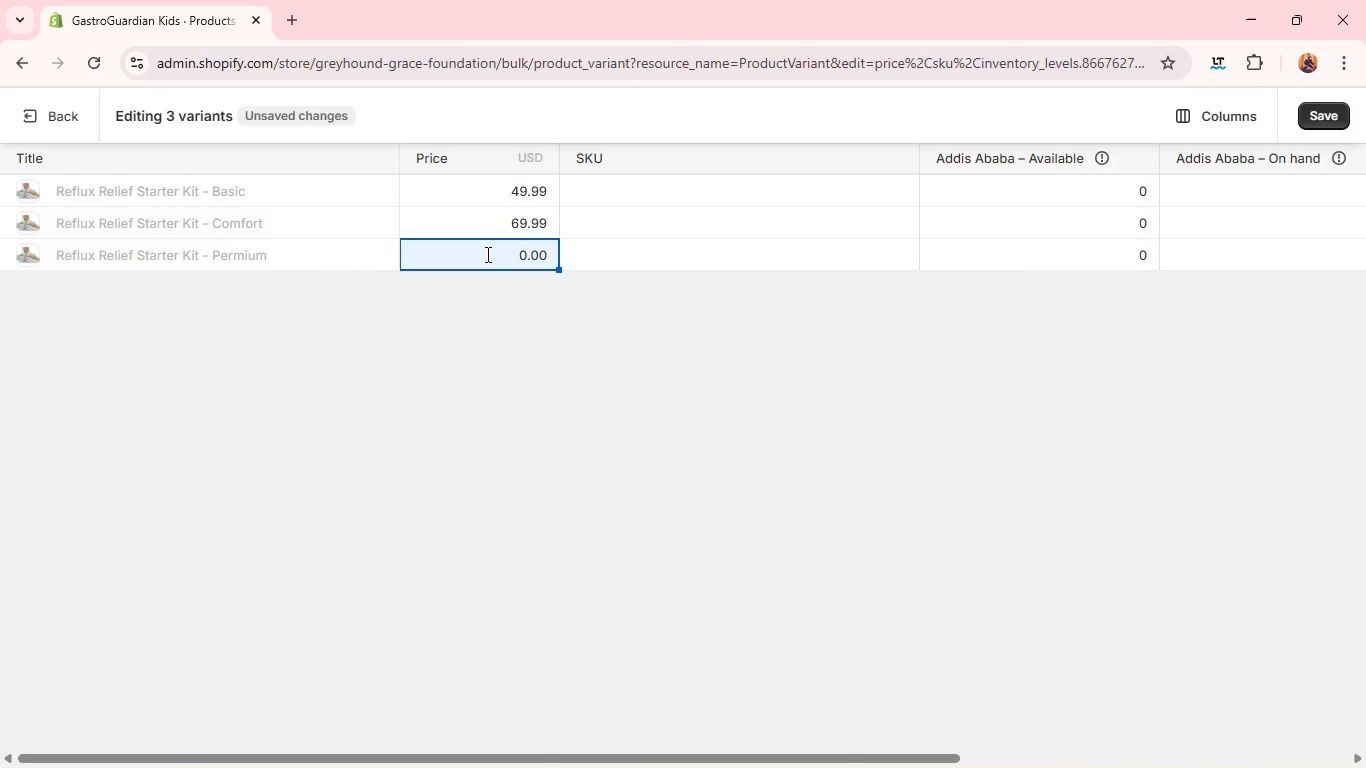 
type(89.99)
 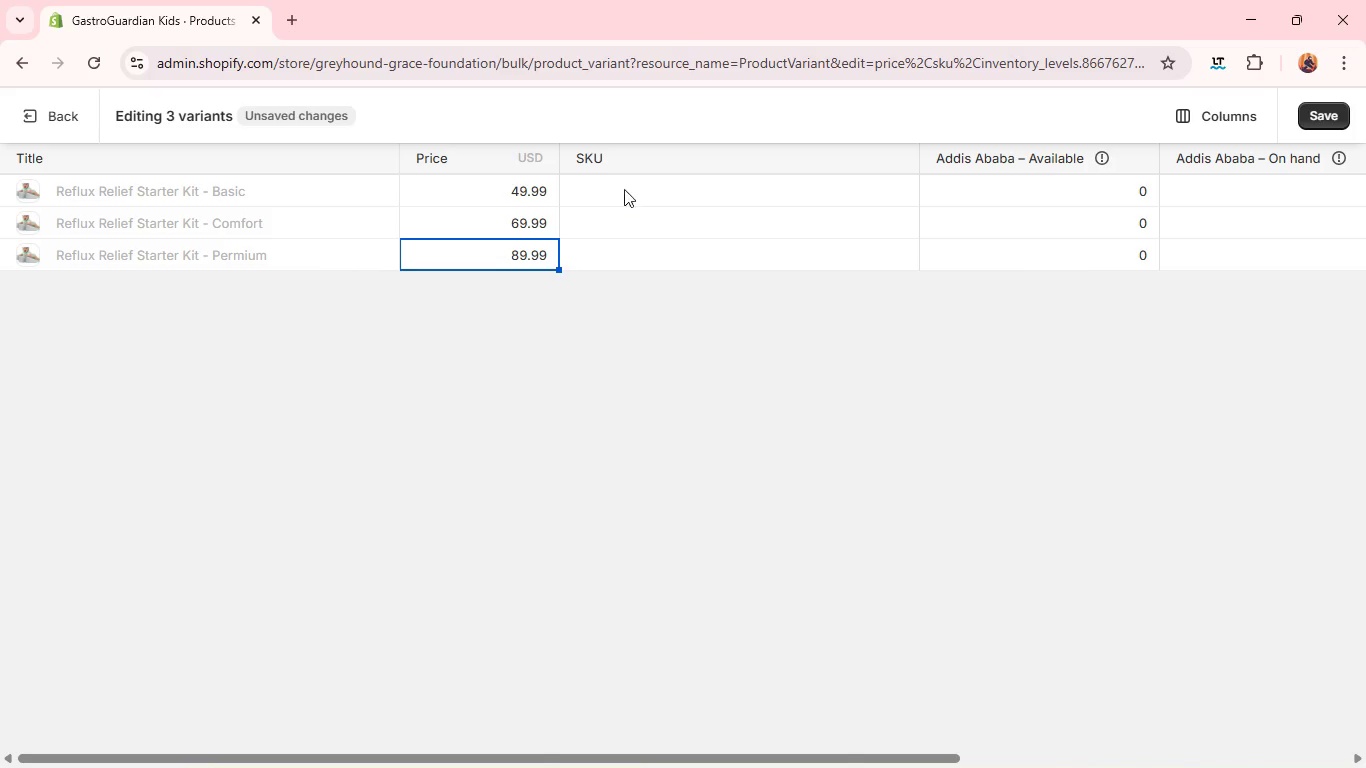 
left_click([628, 187])
 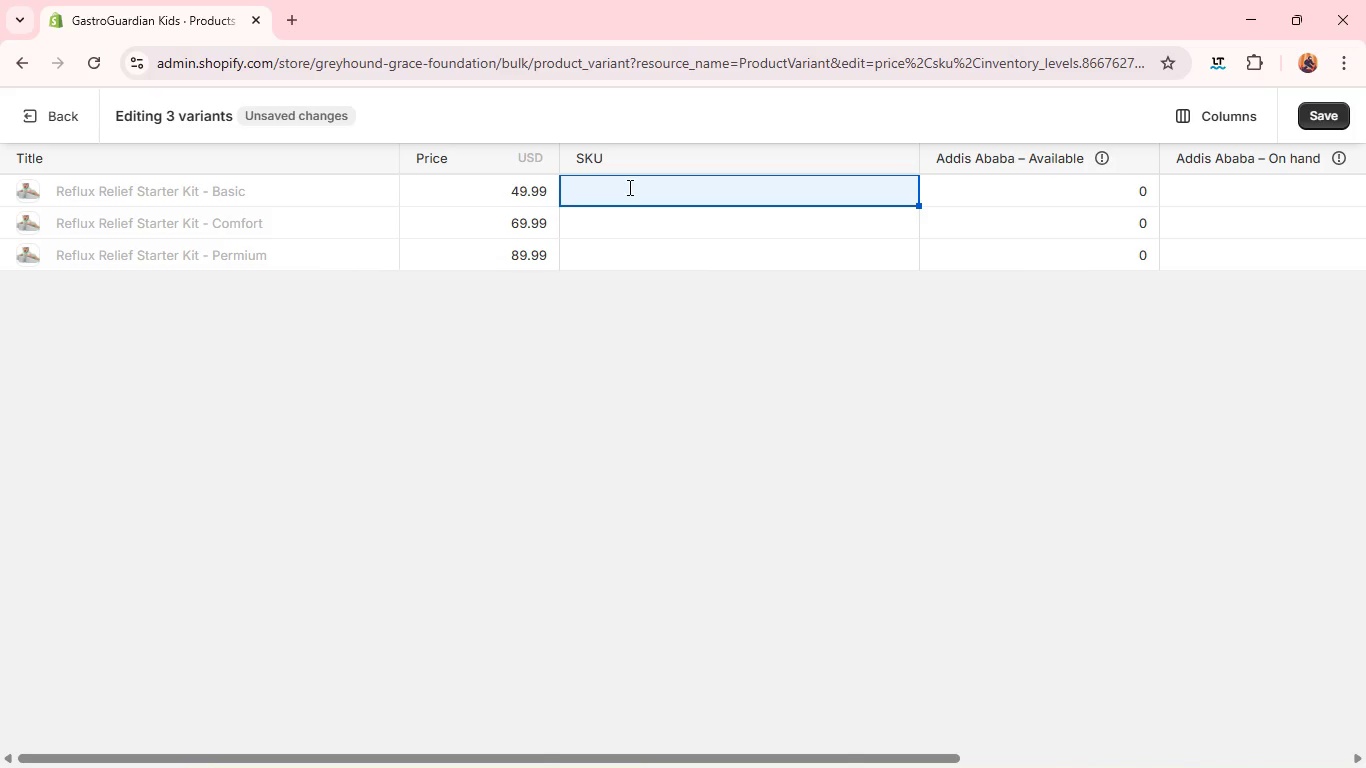 
wait(12.64)
 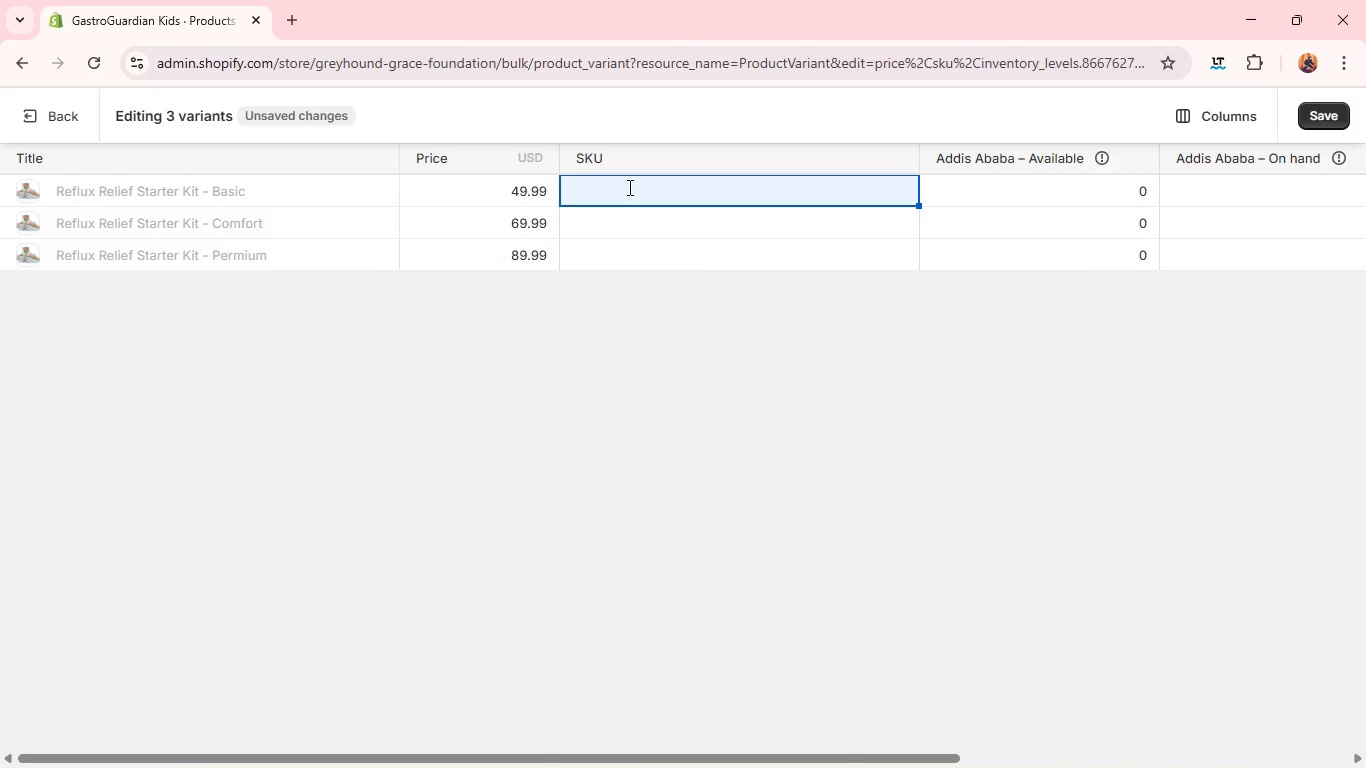 
type(GGK-RSS)
key(Backspace)
key(Backspace)
type(RSS)
key(Backspace)
type(K-)
 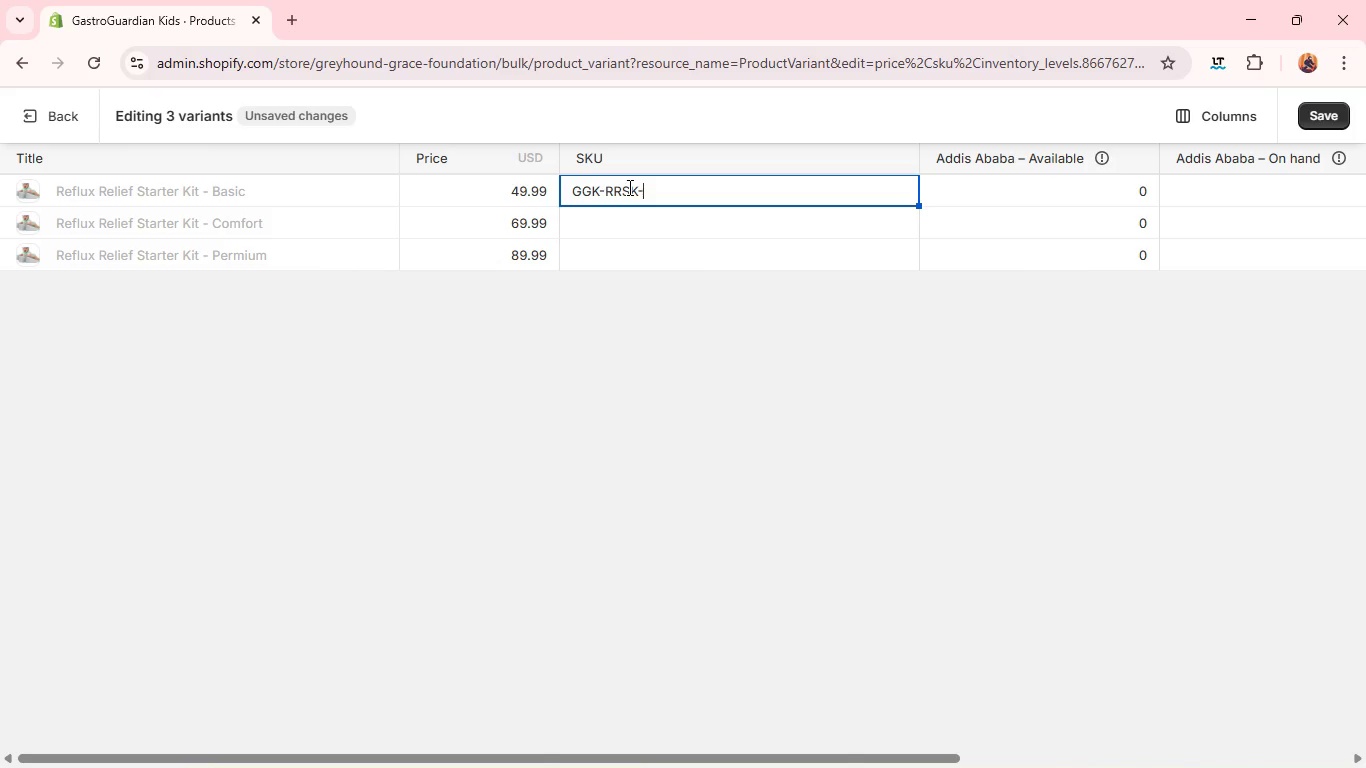 
key(B)
 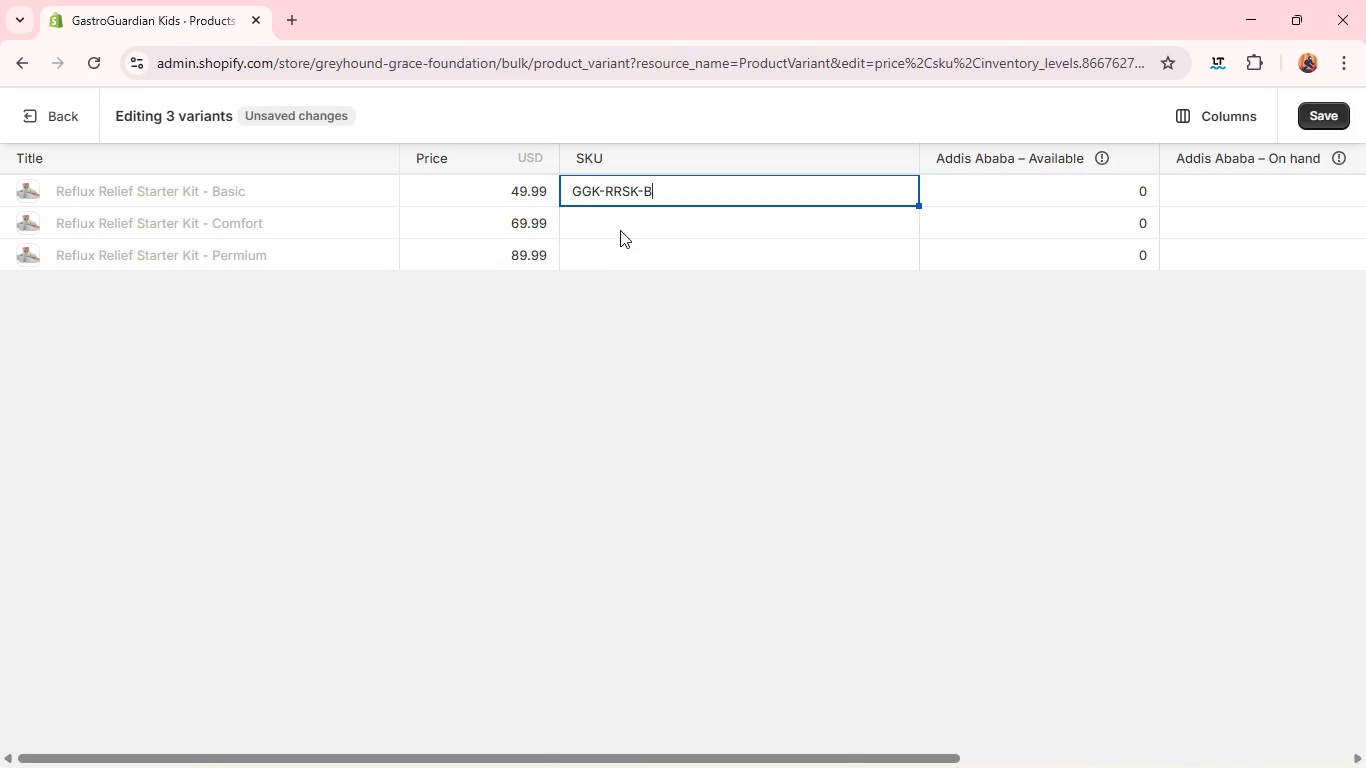 
left_click([620, 228])
 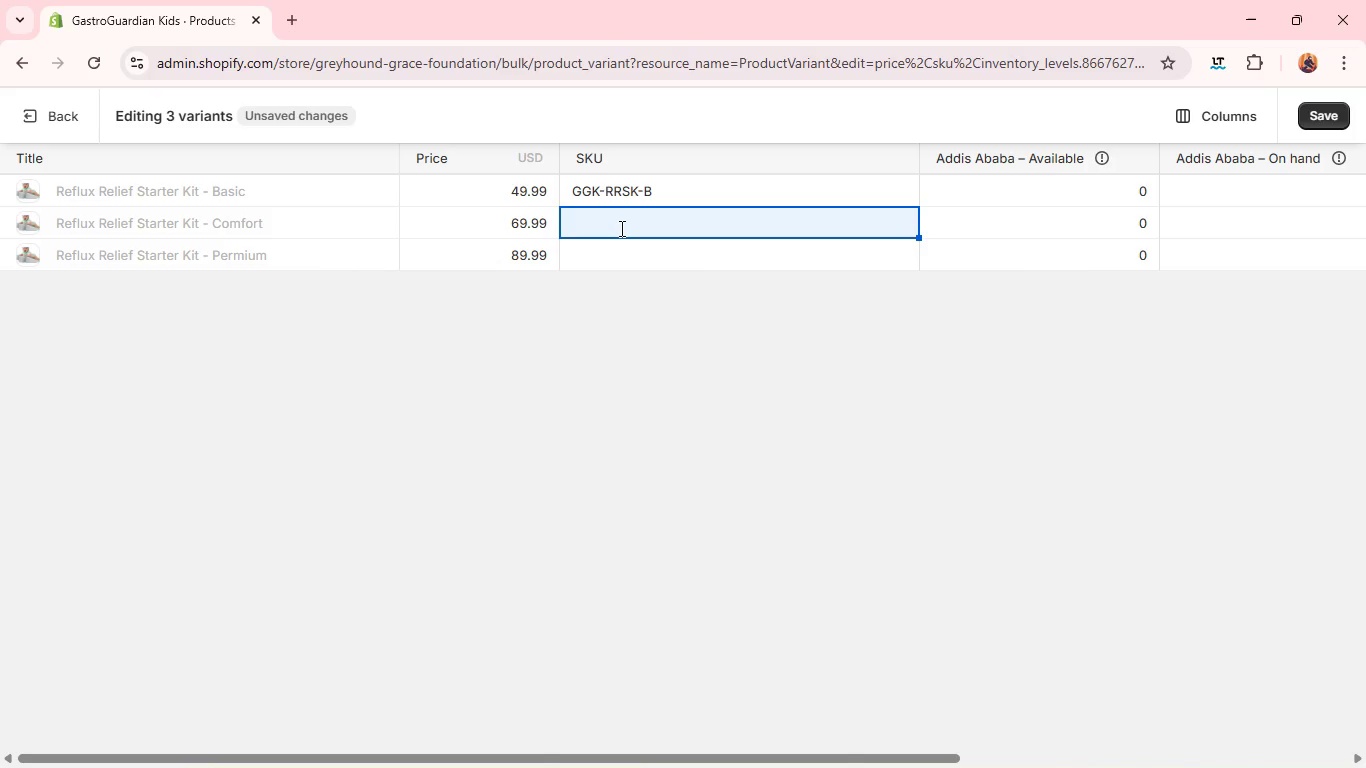 
type(GGK-RRK=SK-)
key(Backspace)
key(Backspace)
key(Backspace)
key(Backspace)
key(Backspace)
type(SK-C)
 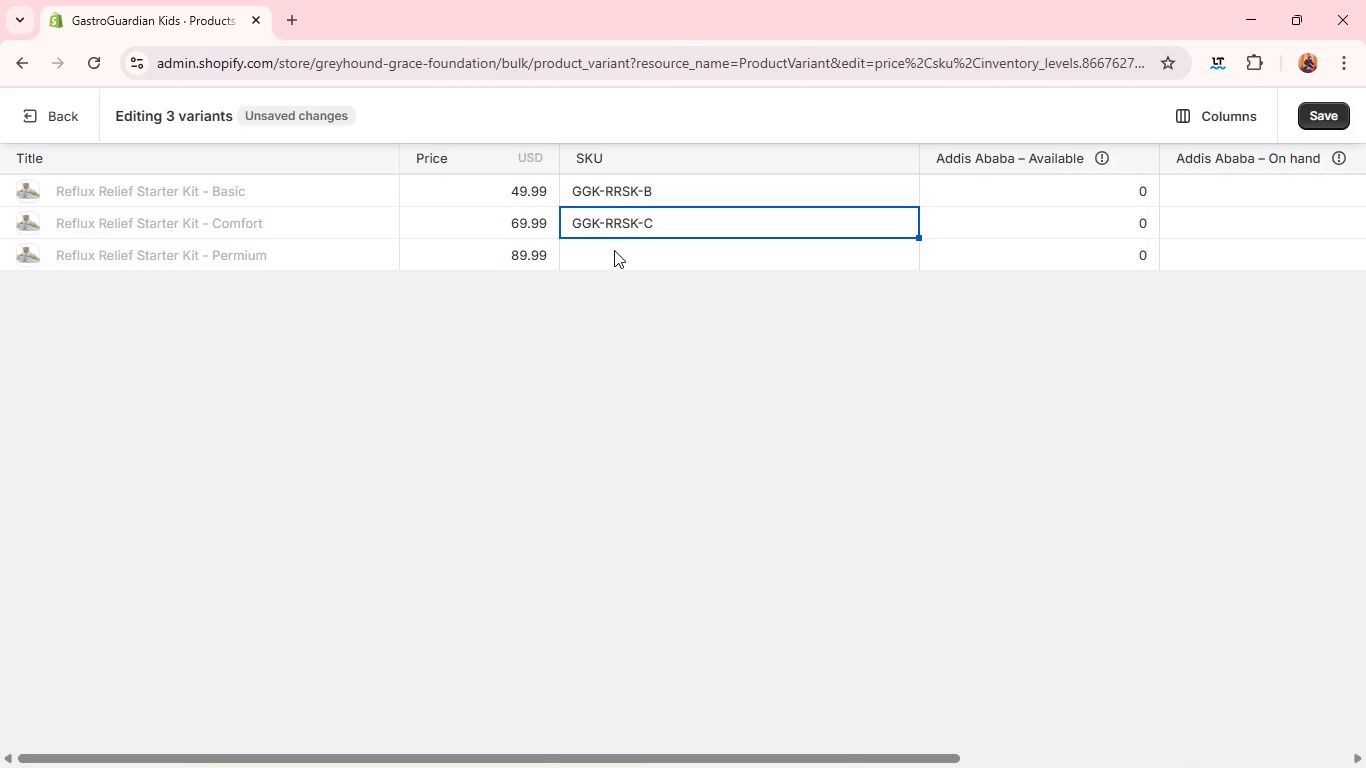 
left_click([614, 249])
 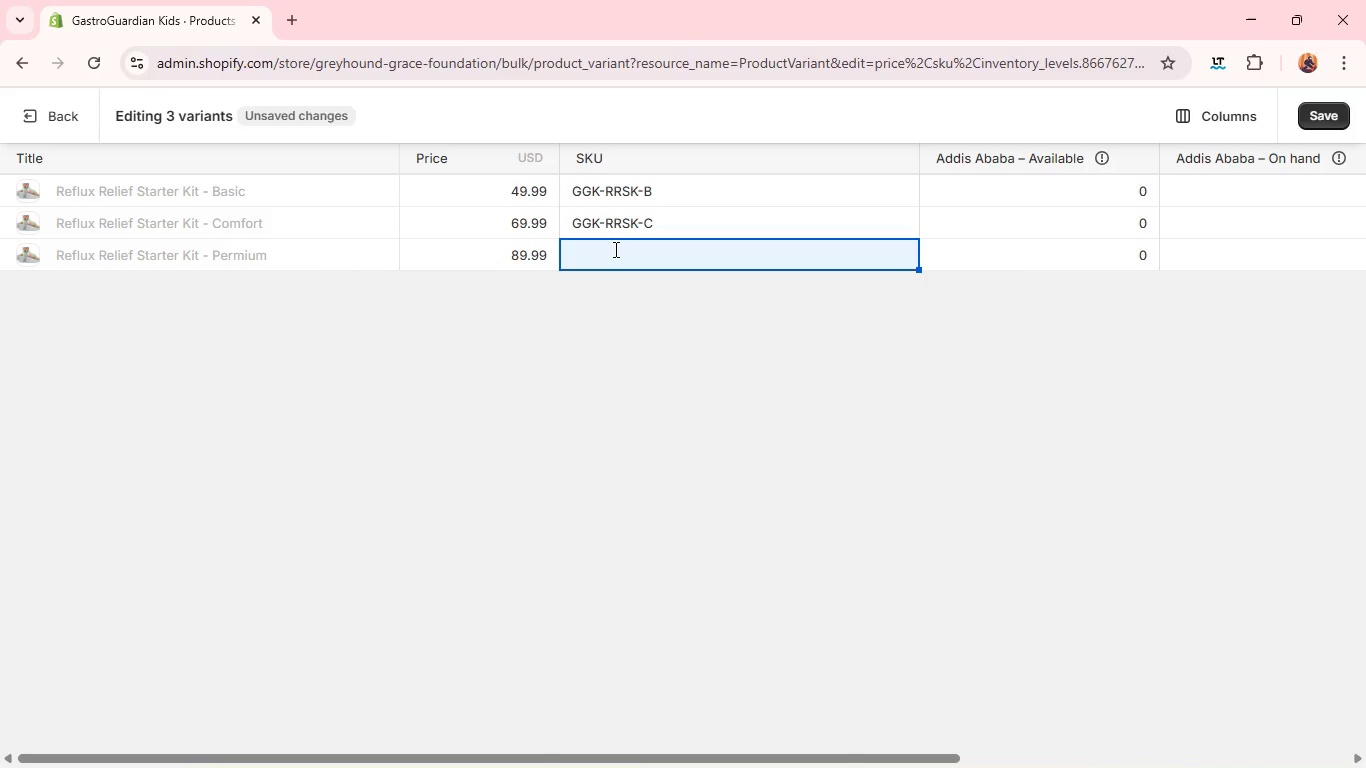 
type(GGK-RRSK-P)
 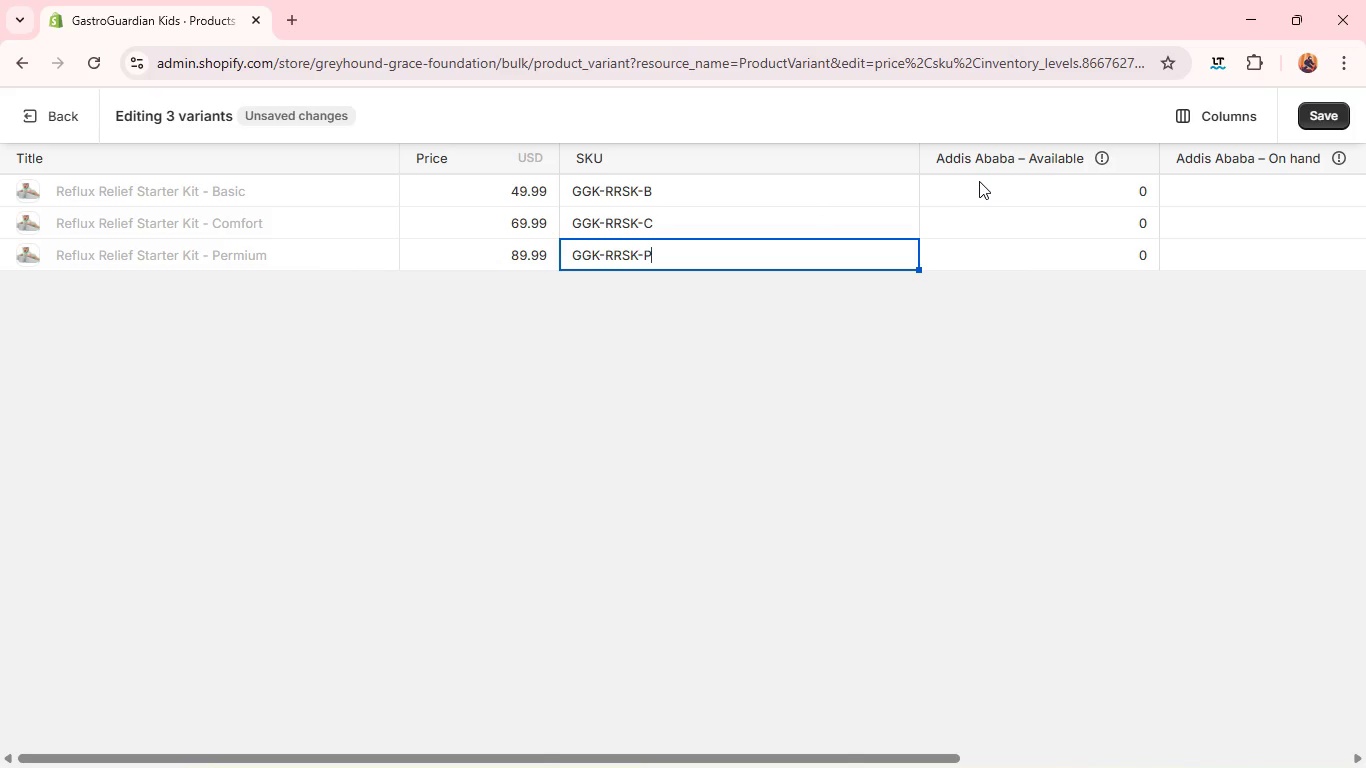 
left_click([981, 181])
 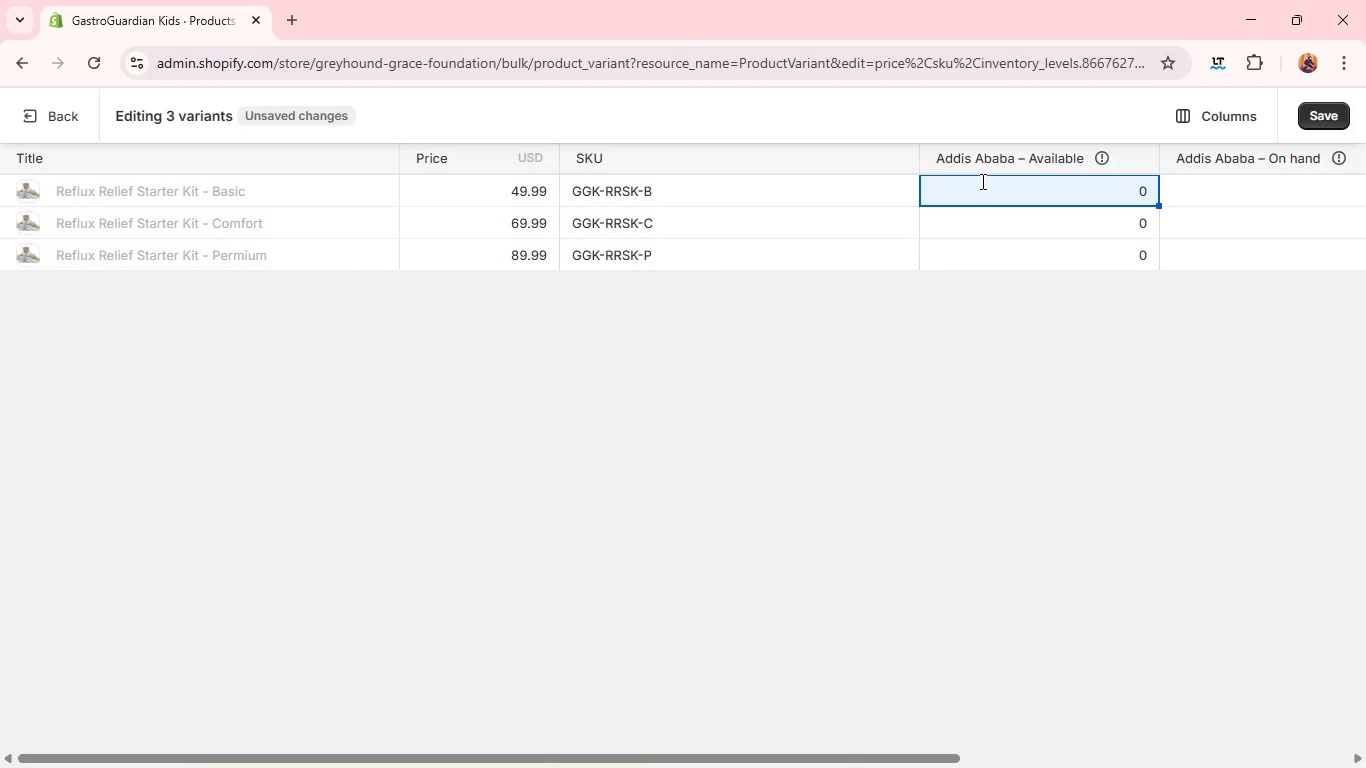 
wait(8.03)
 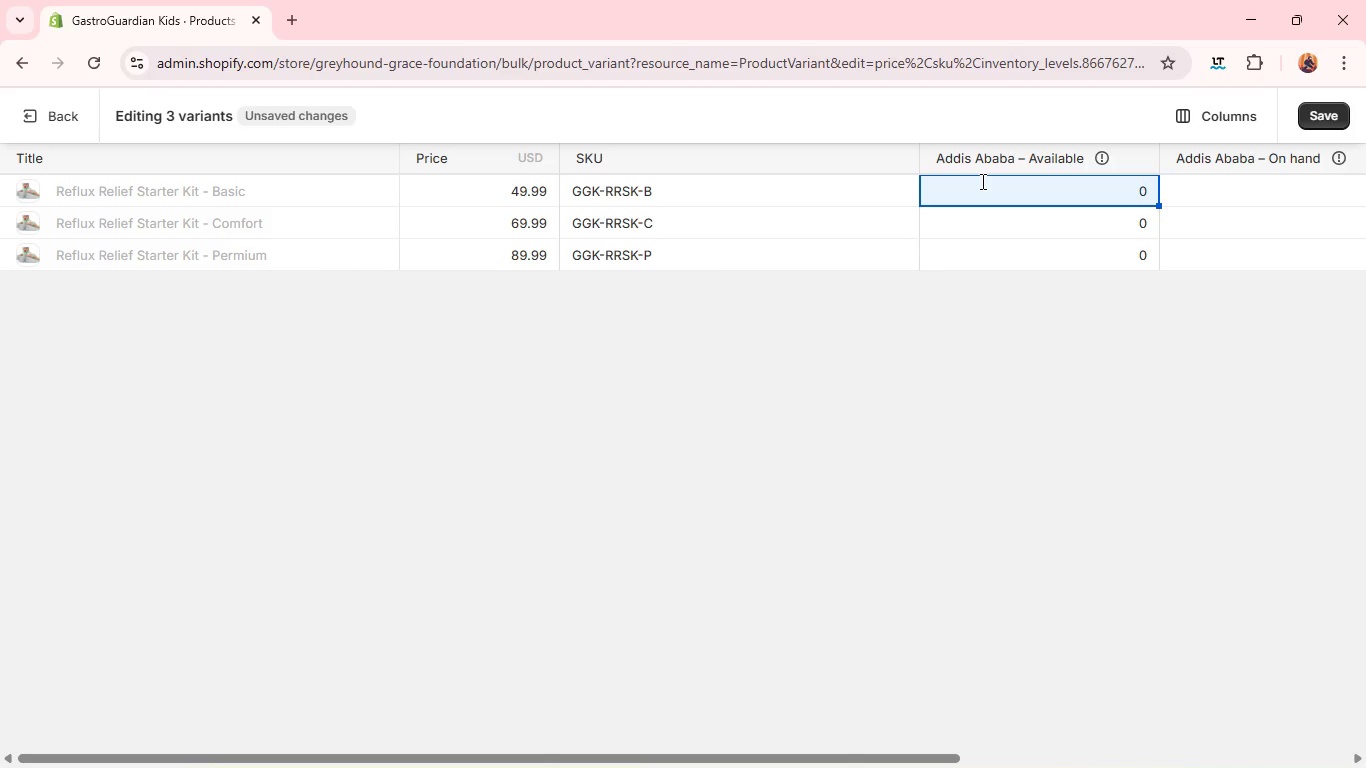 
type(50)
 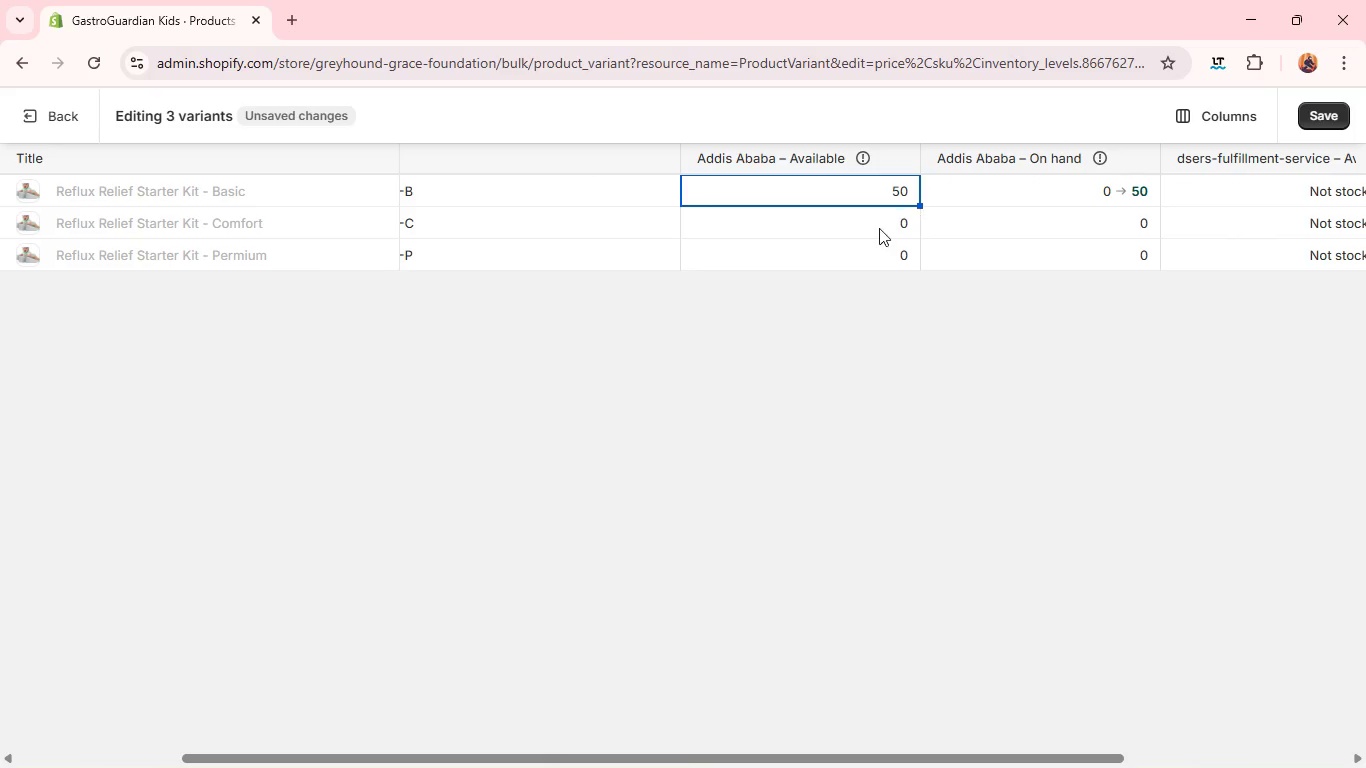 
left_click([875, 230])
 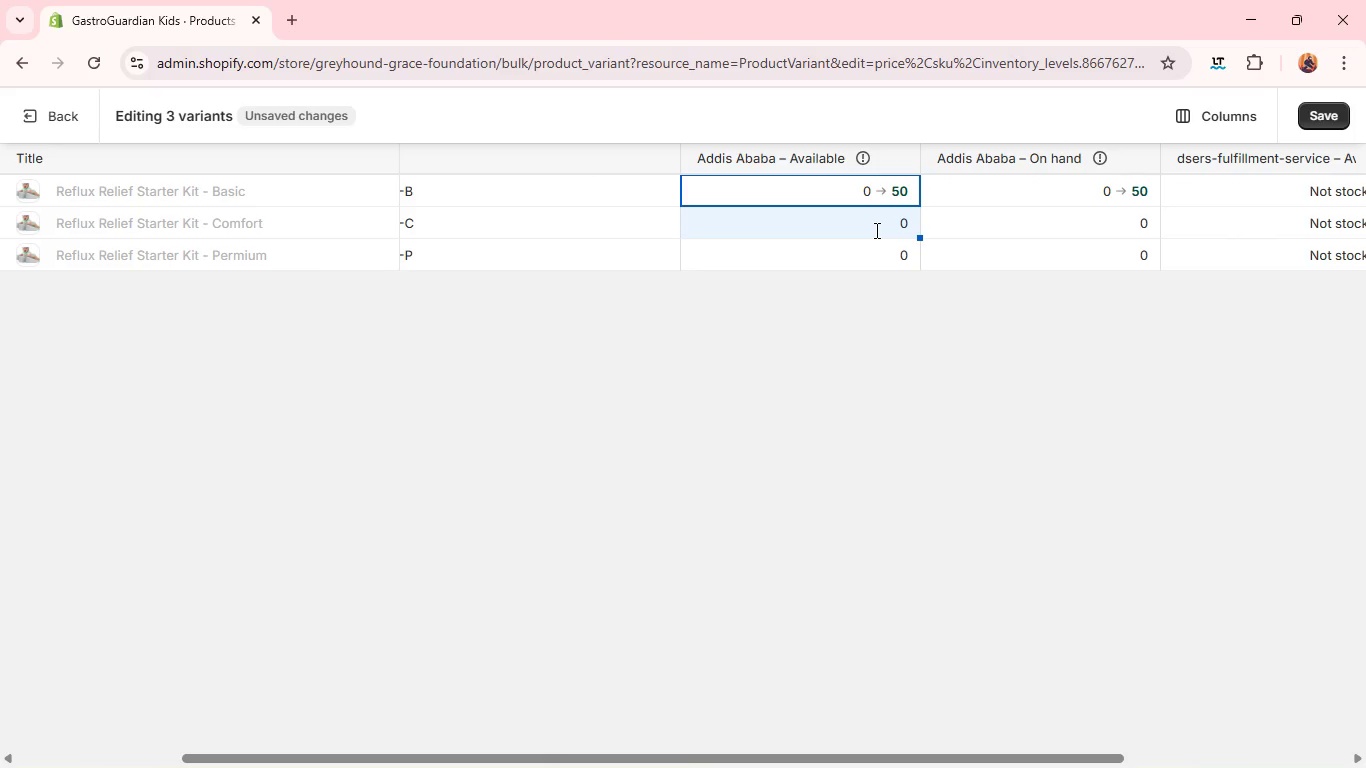 
type(40)
 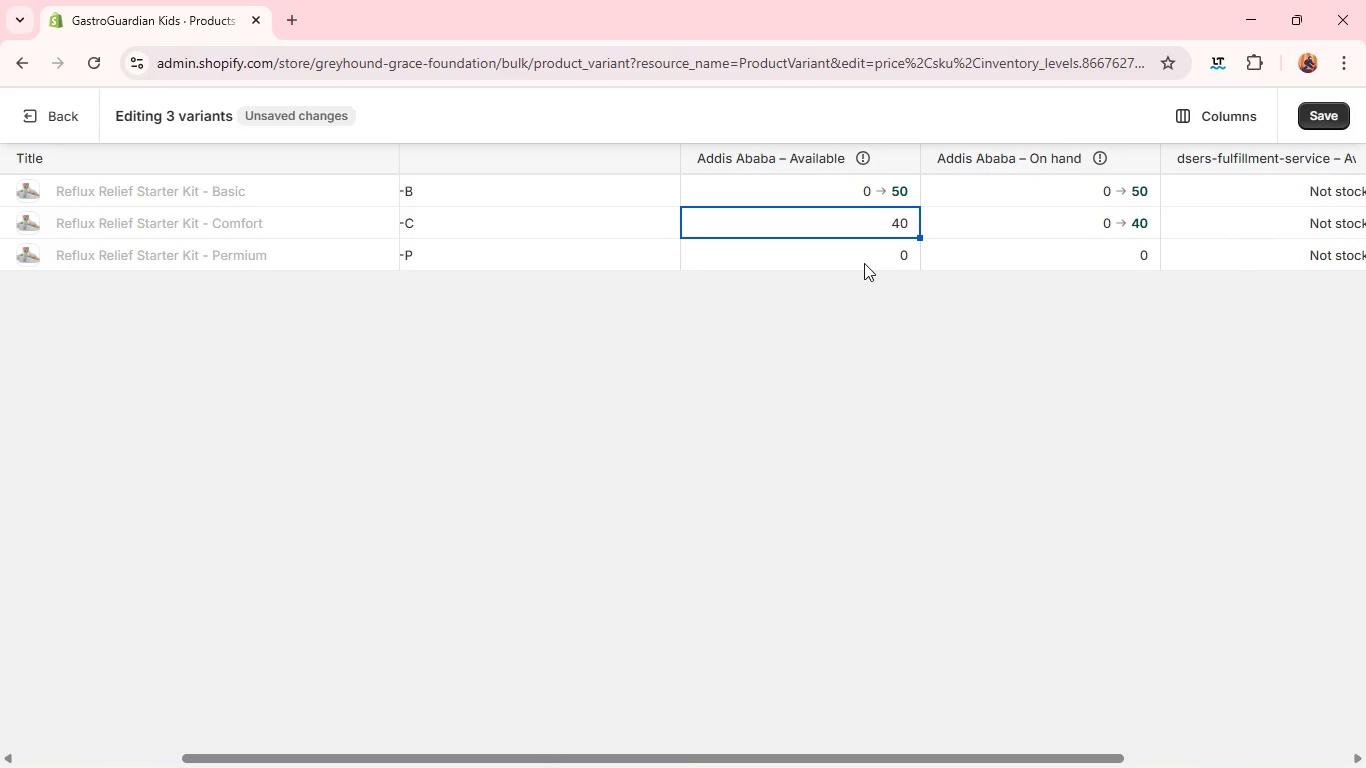 
left_click([864, 263])
 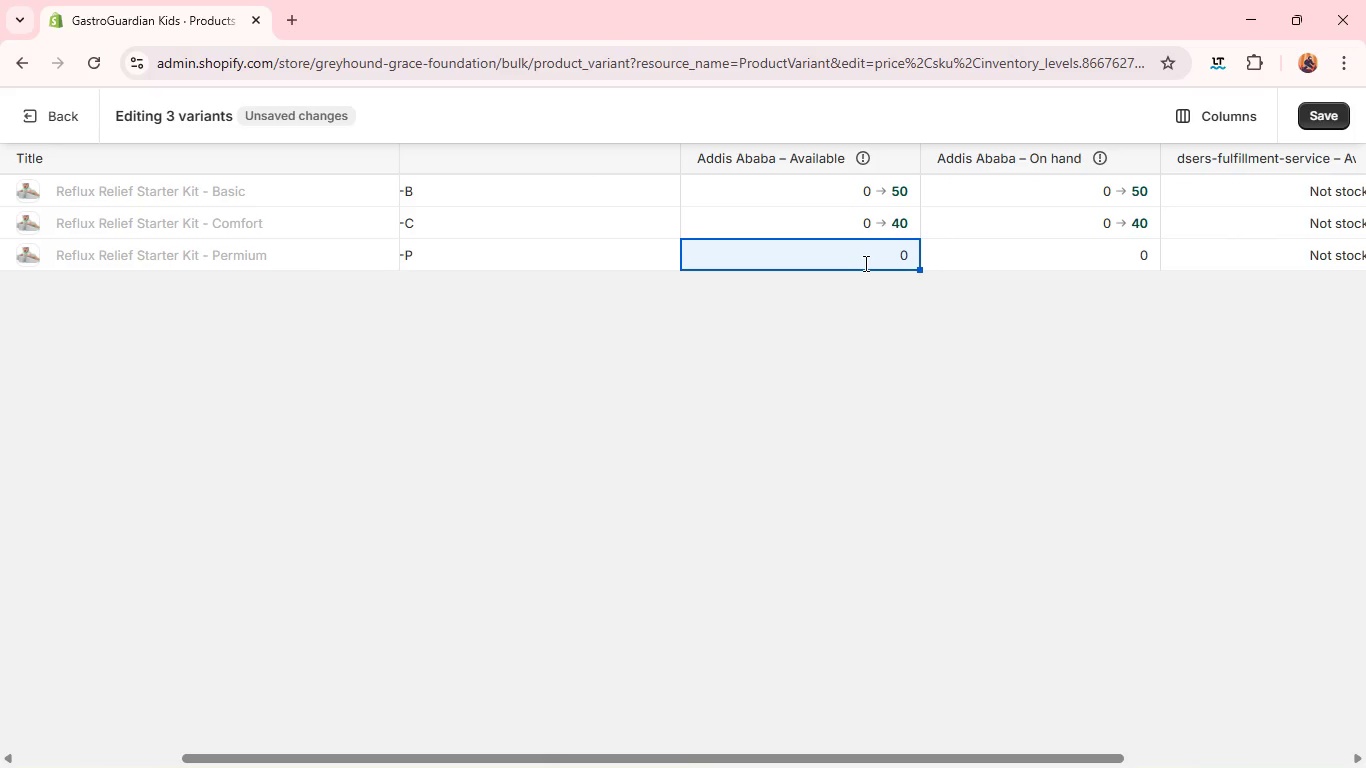 
type(30)
 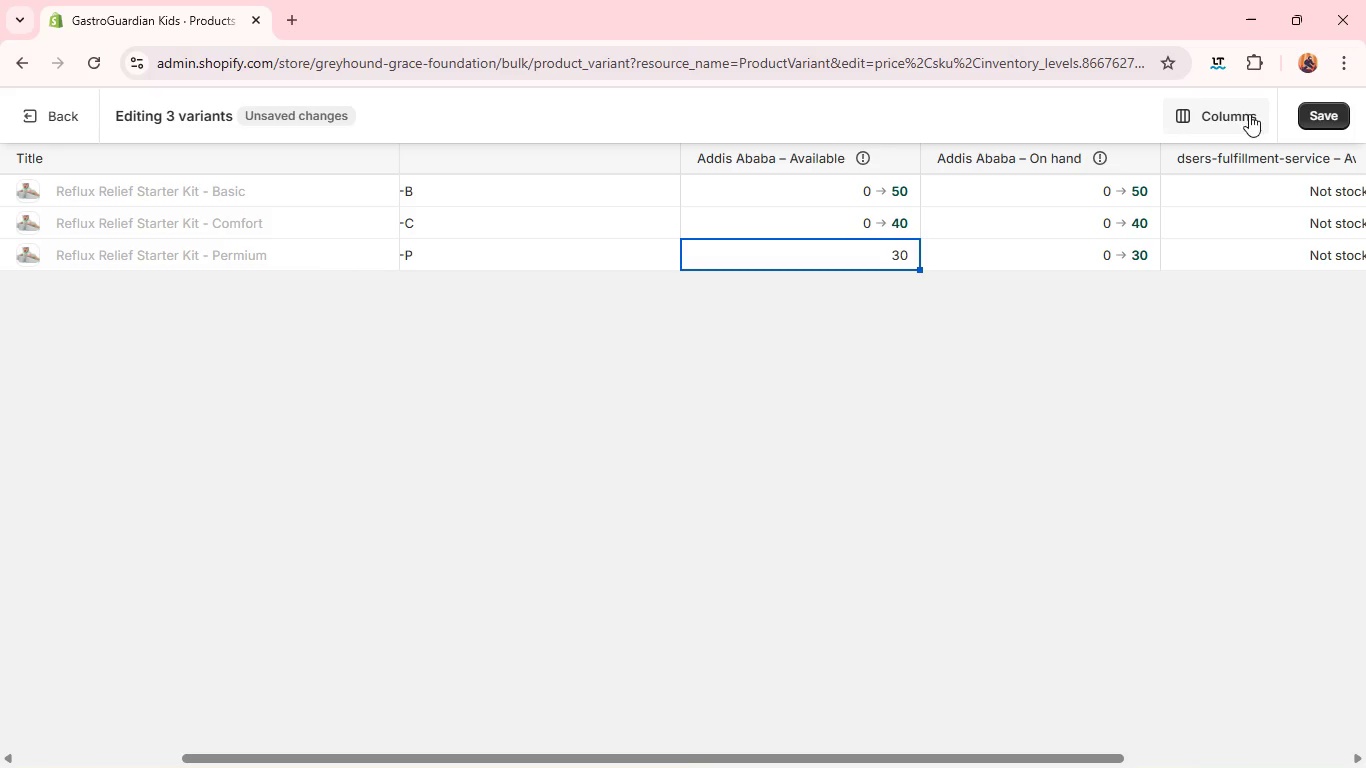 
left_click([1243, 109])
 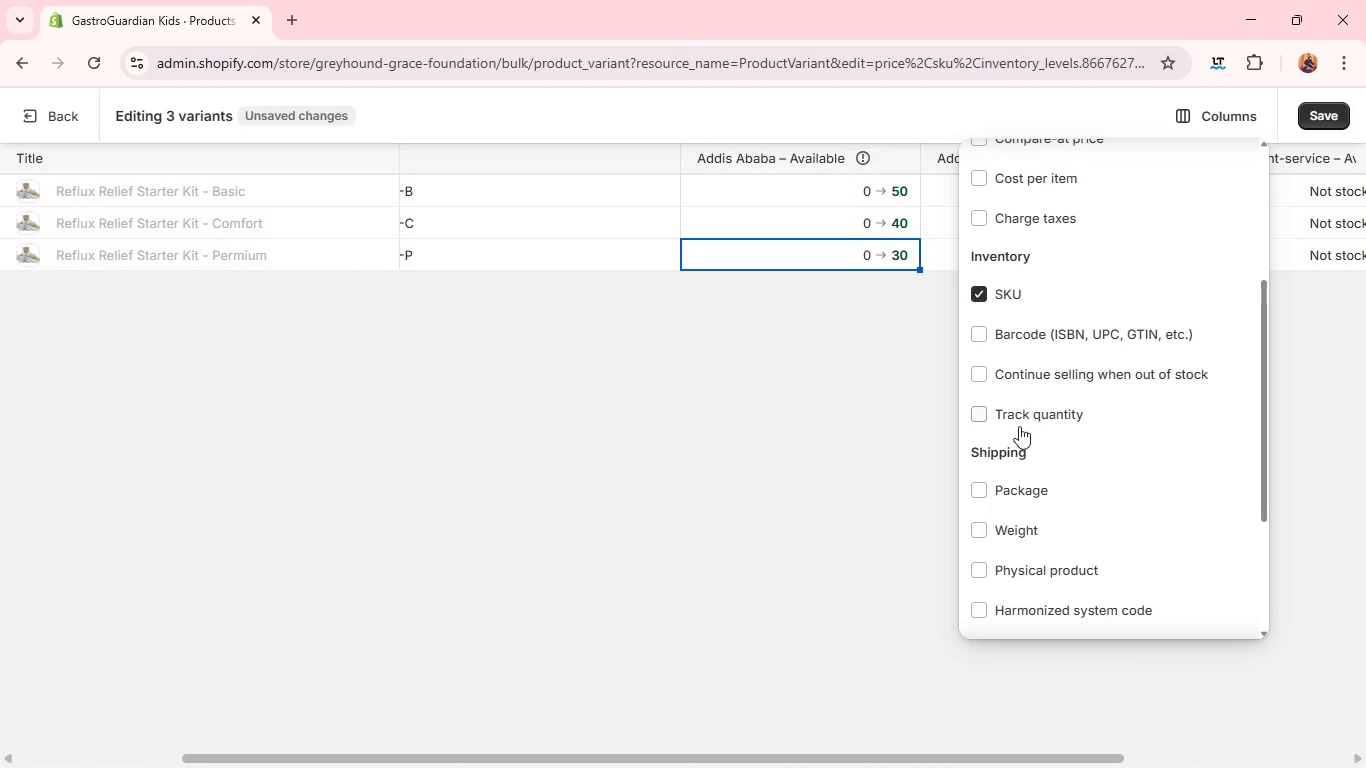 
left_click([1001, 530])
 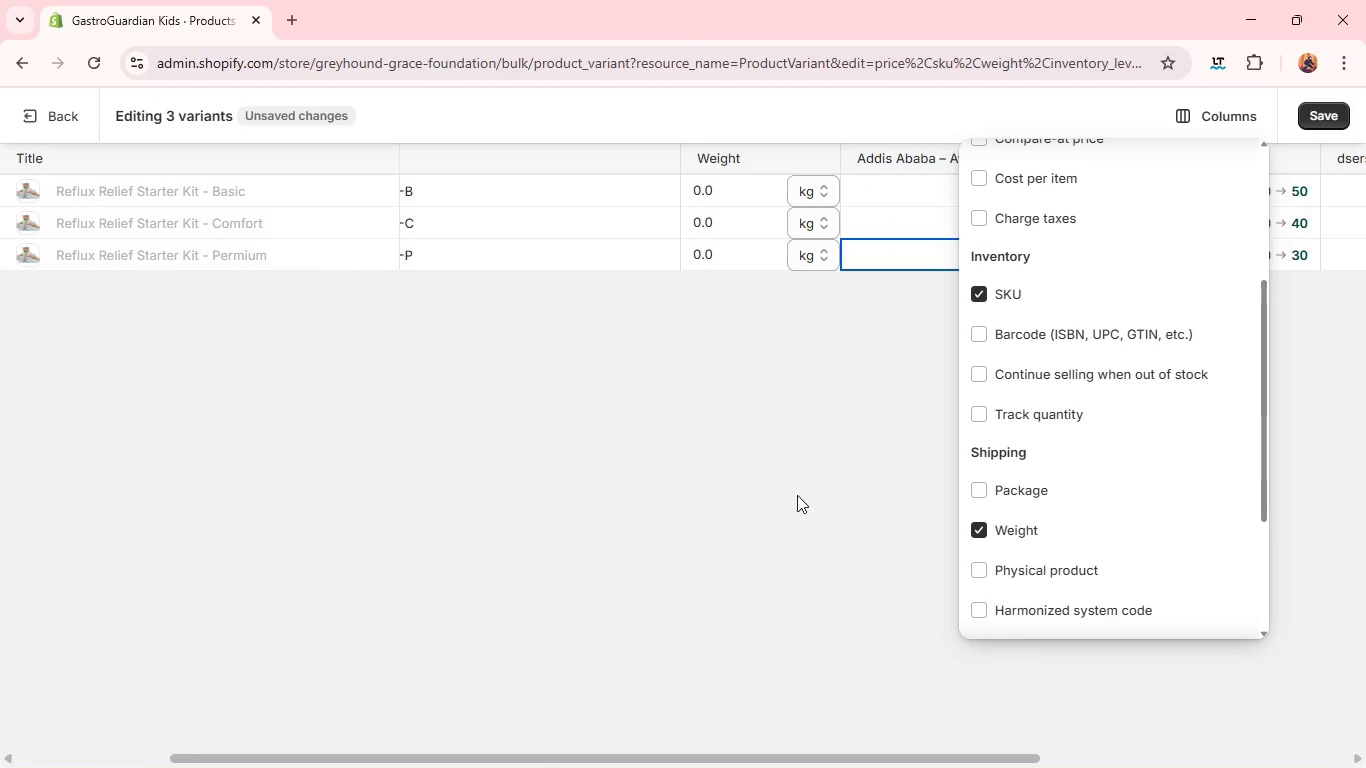 
left_click([797, 495])
 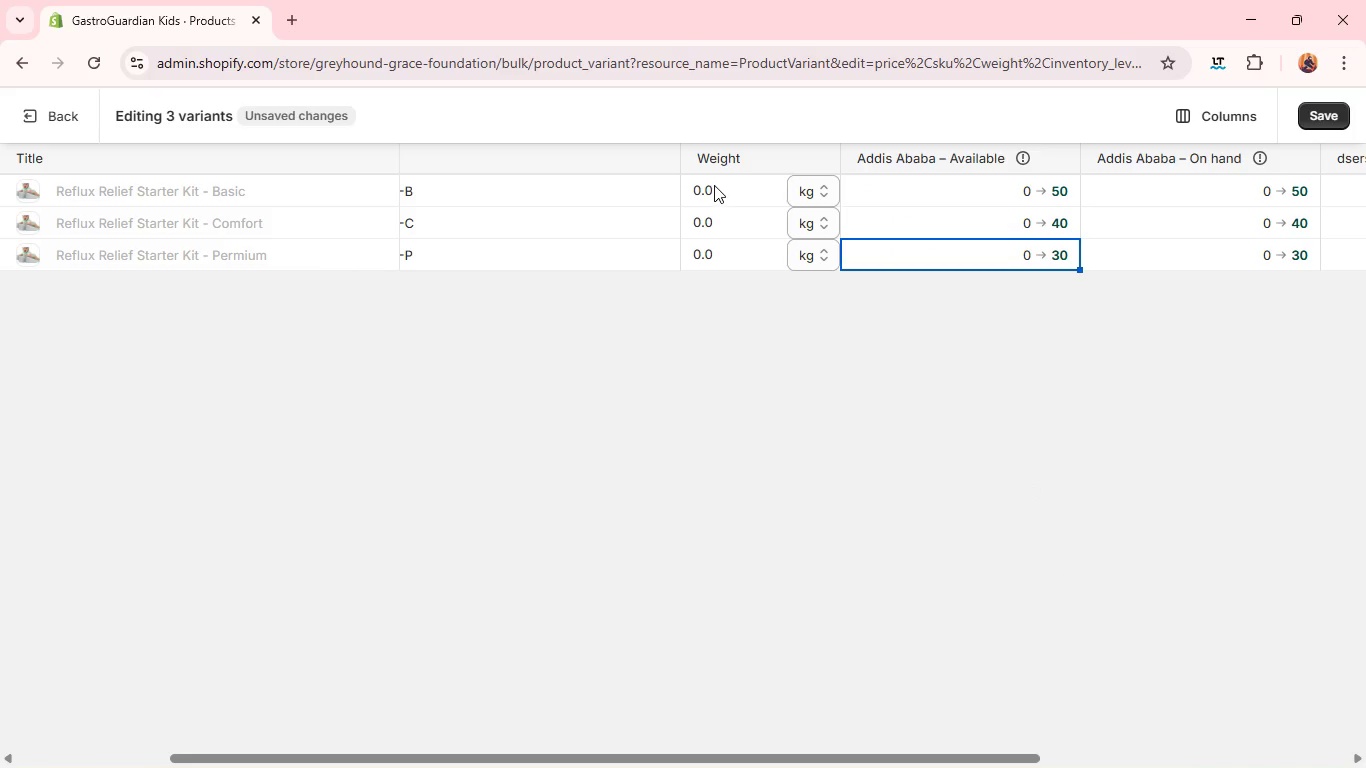 
left_click([714, 185])
 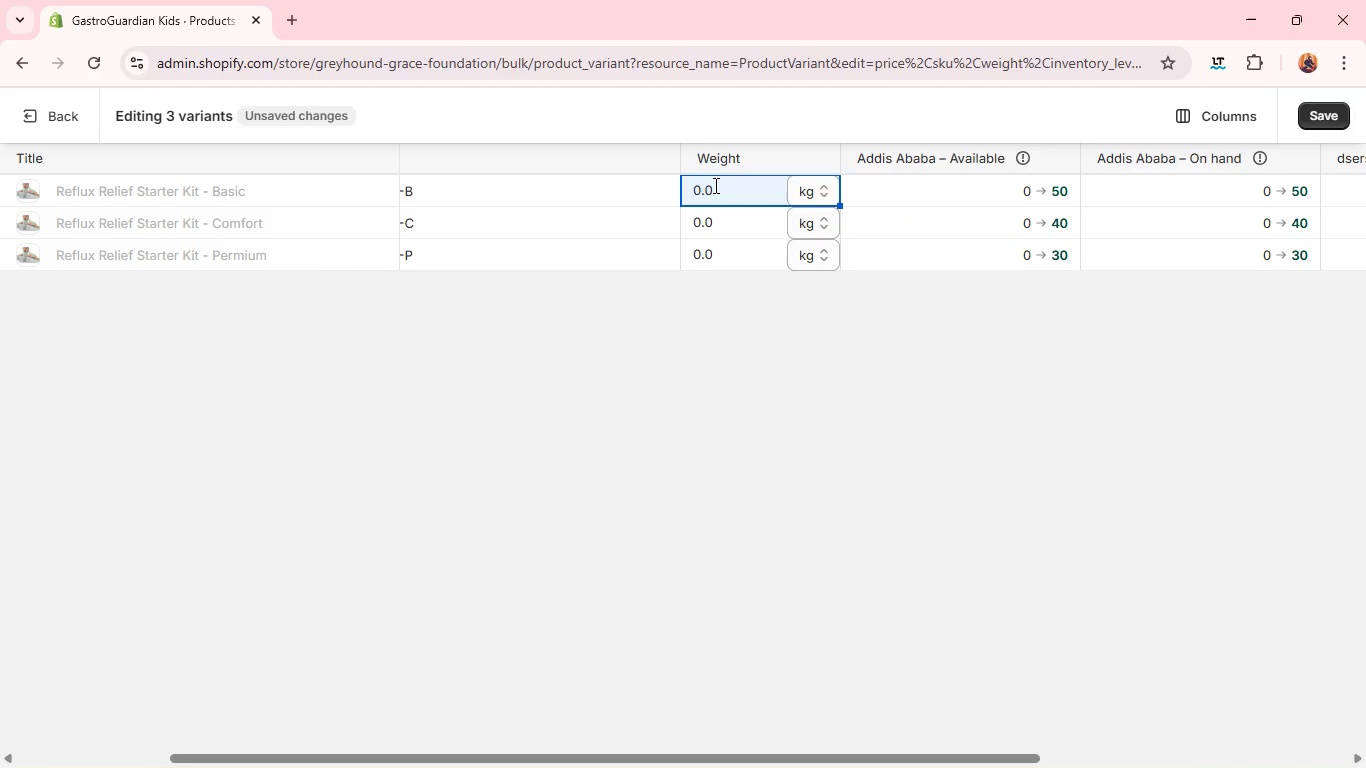 
key(0)
 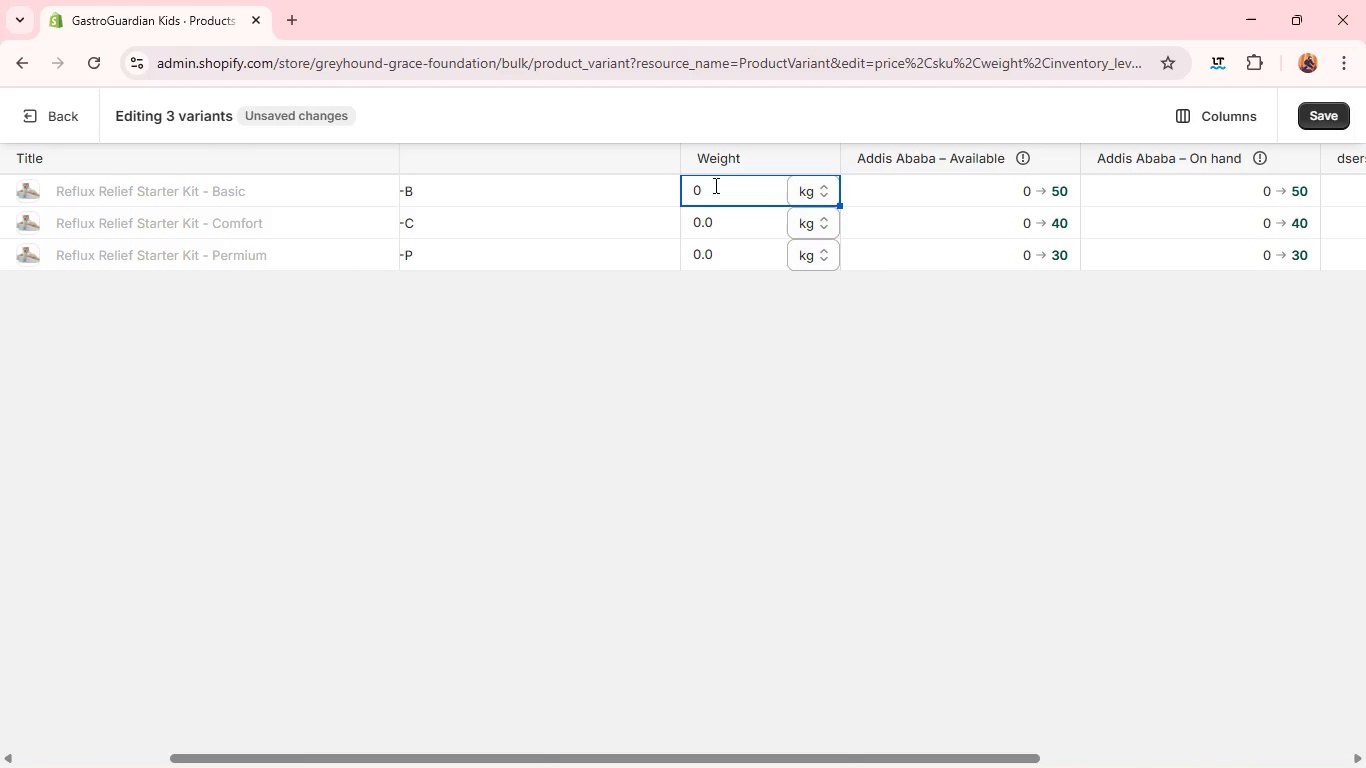 
key(Period)
 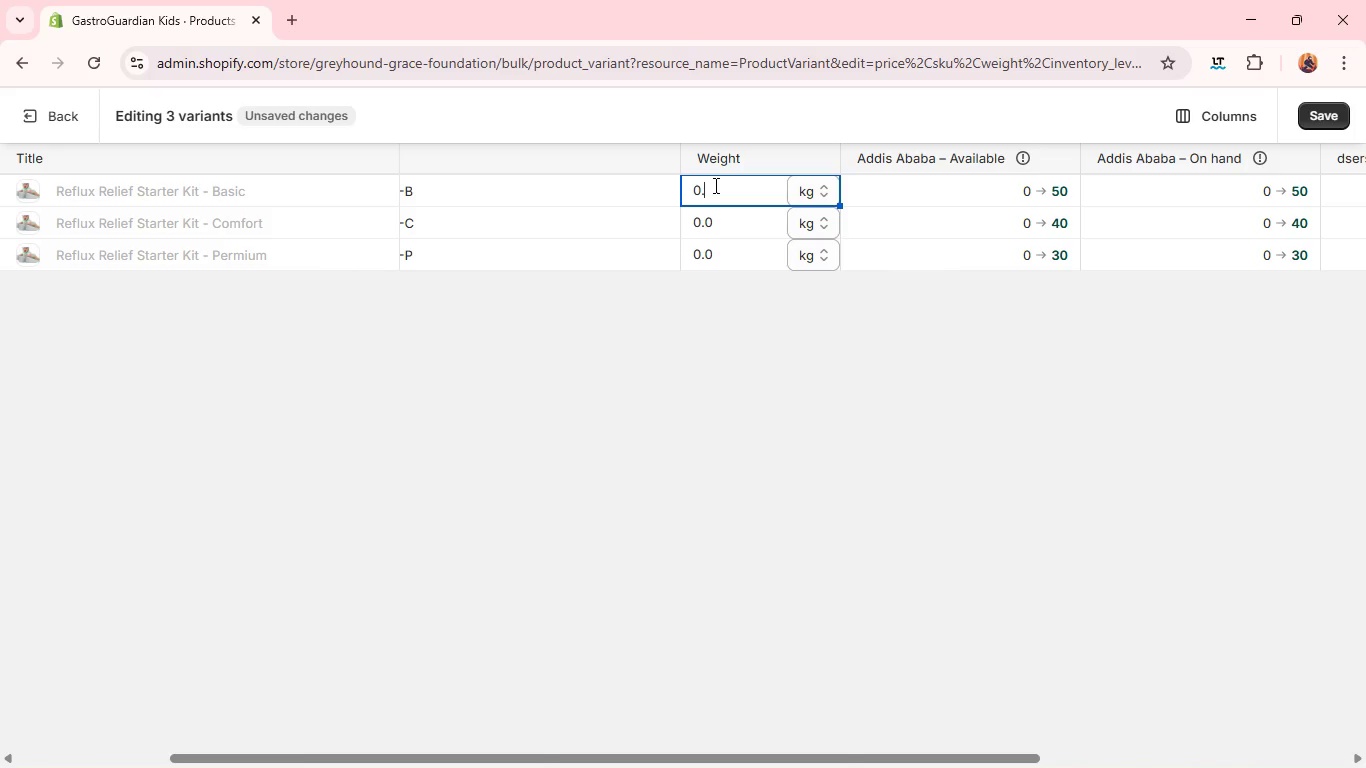 
key(8)
 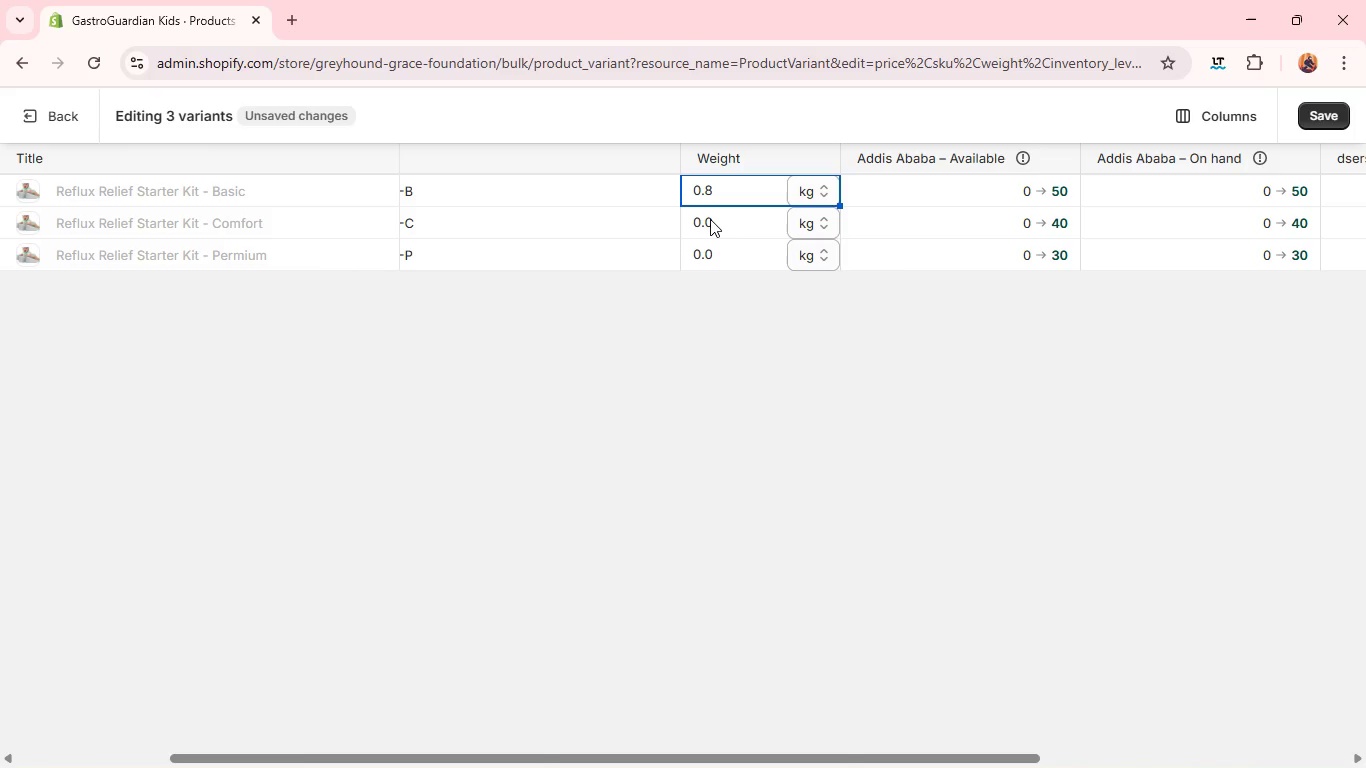 
left_click([710, 220])
 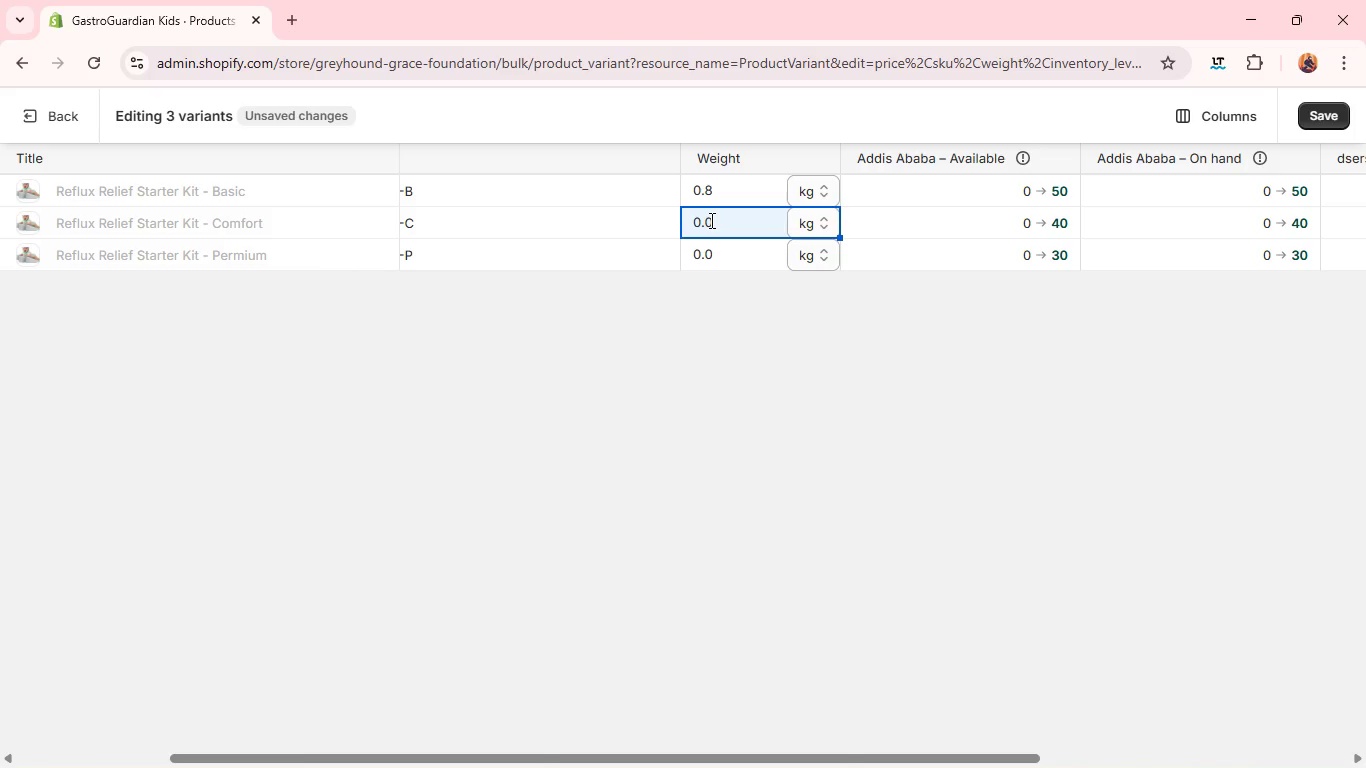 
key(1)
 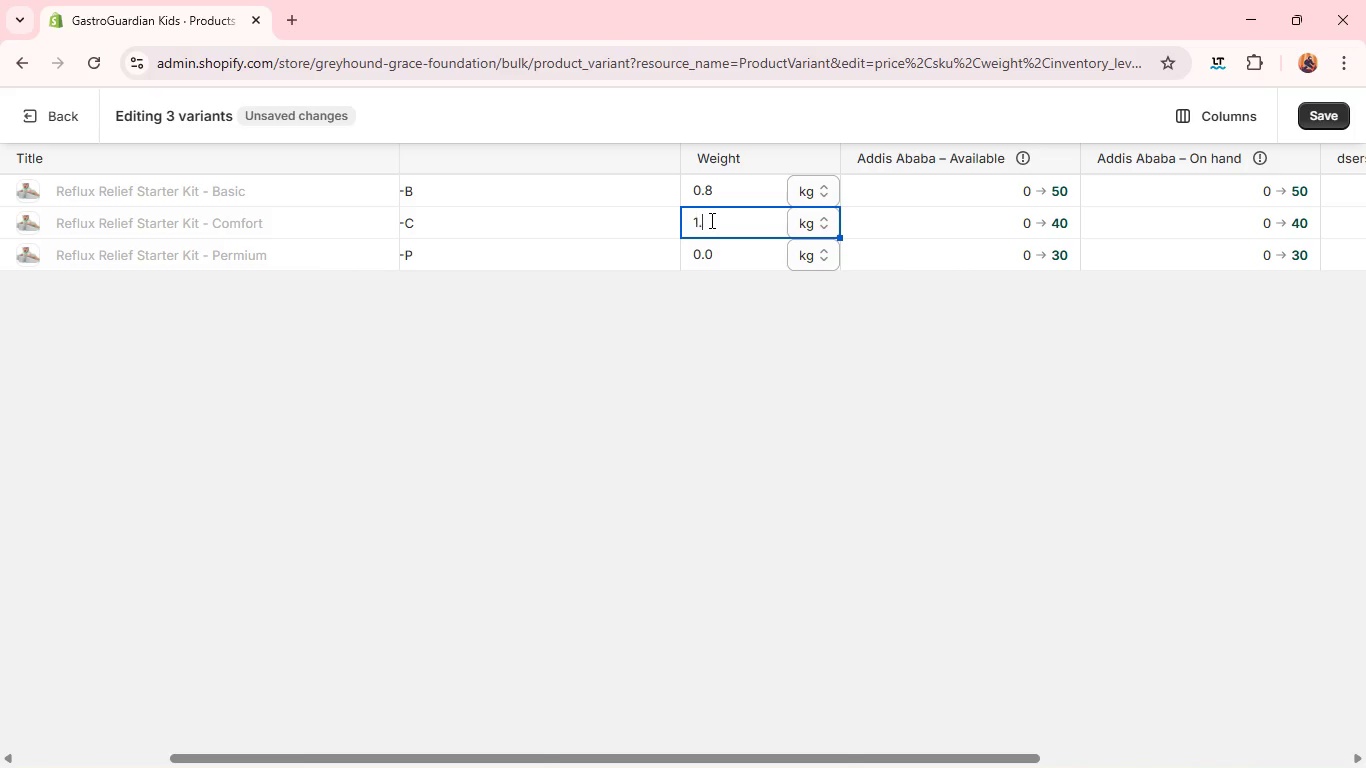 
key(Period)
 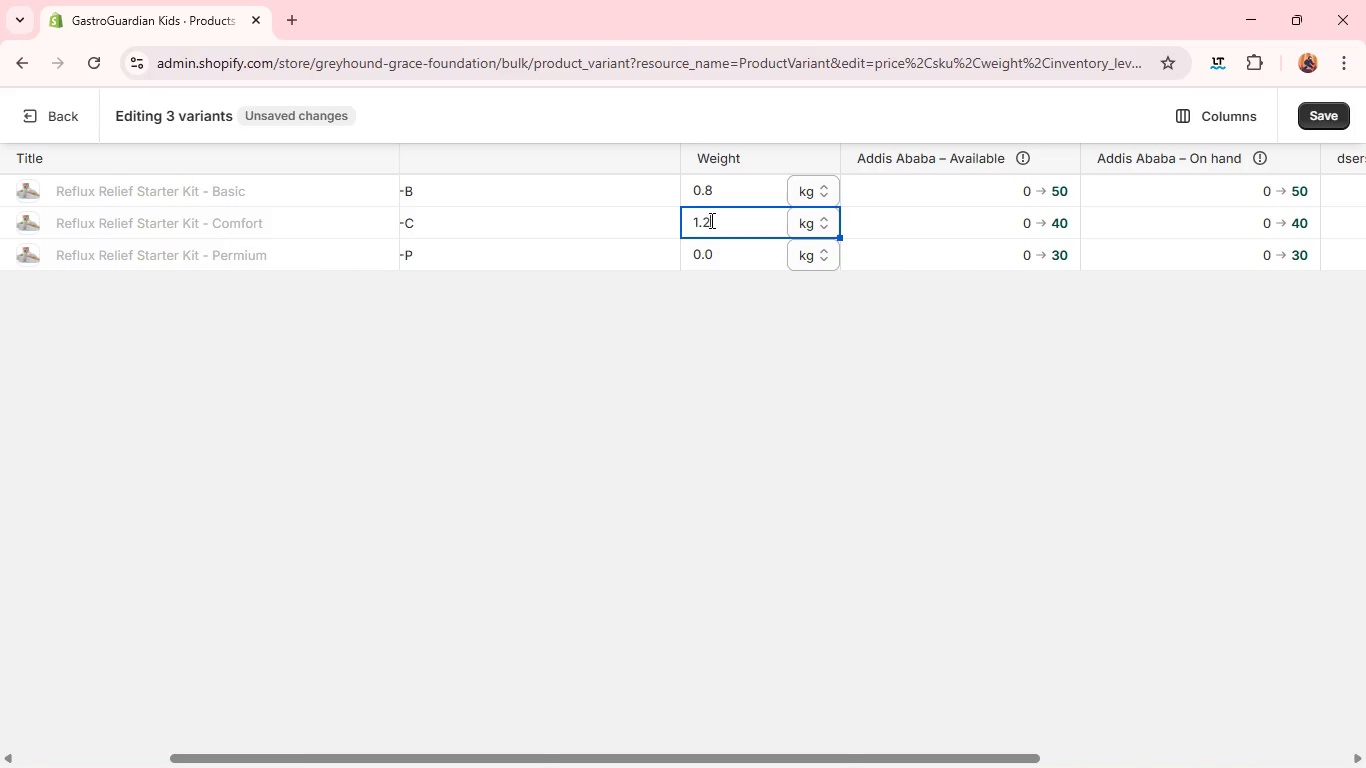 
key(2)
 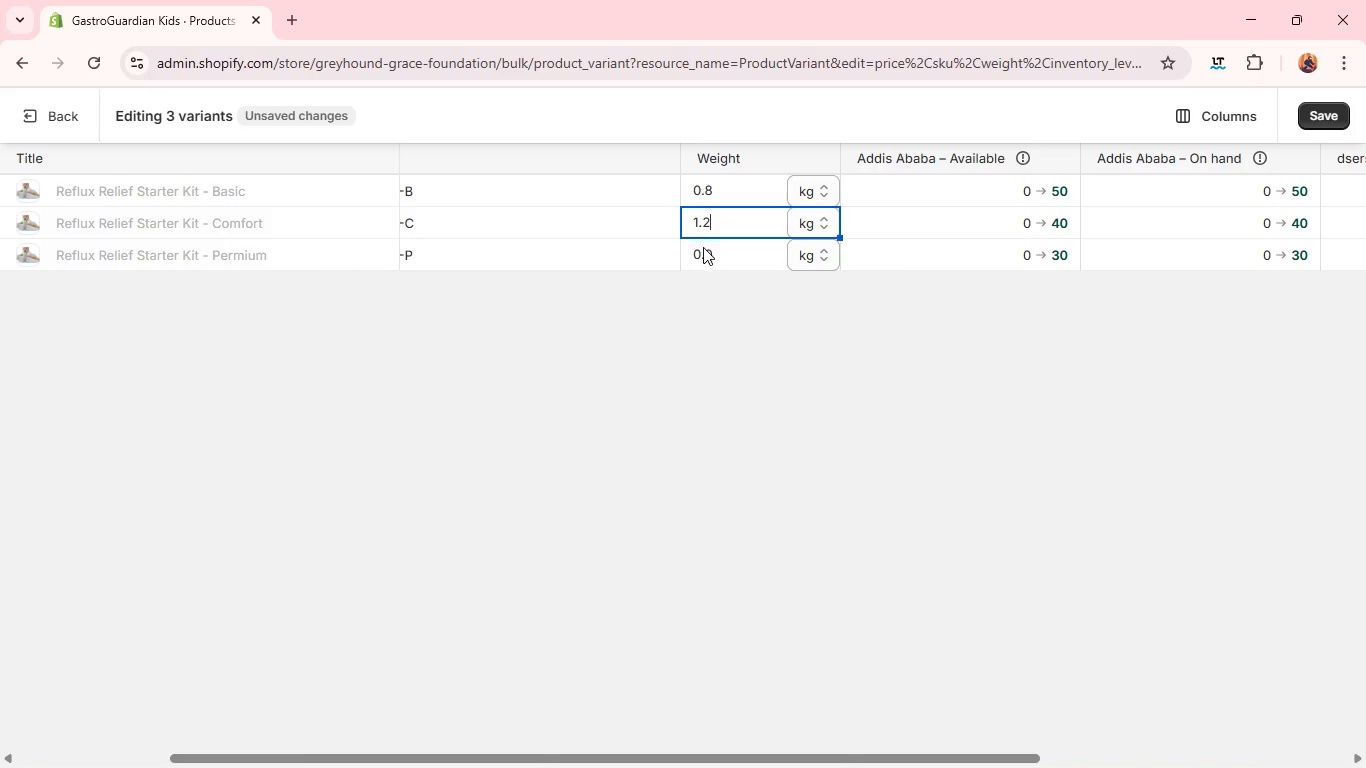 
left_click([703, 247])
 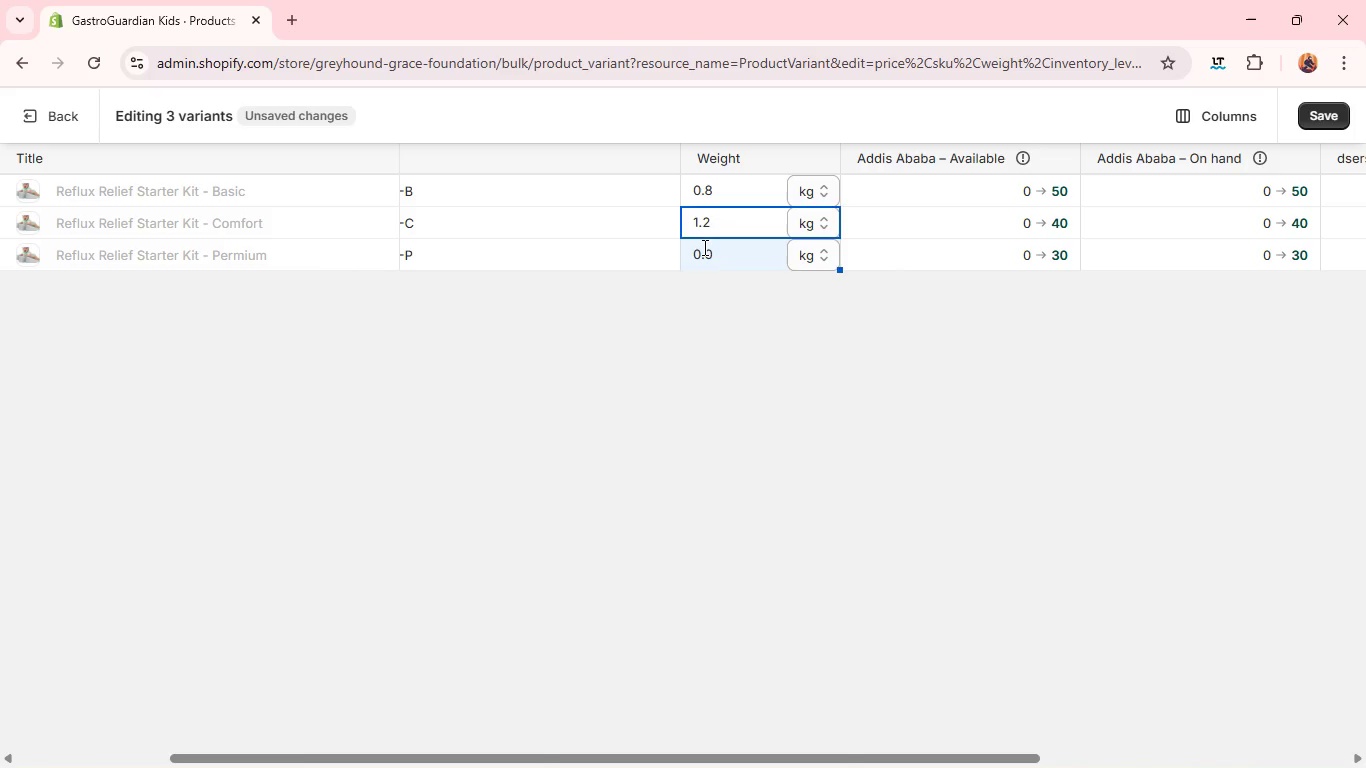 
key(1)
 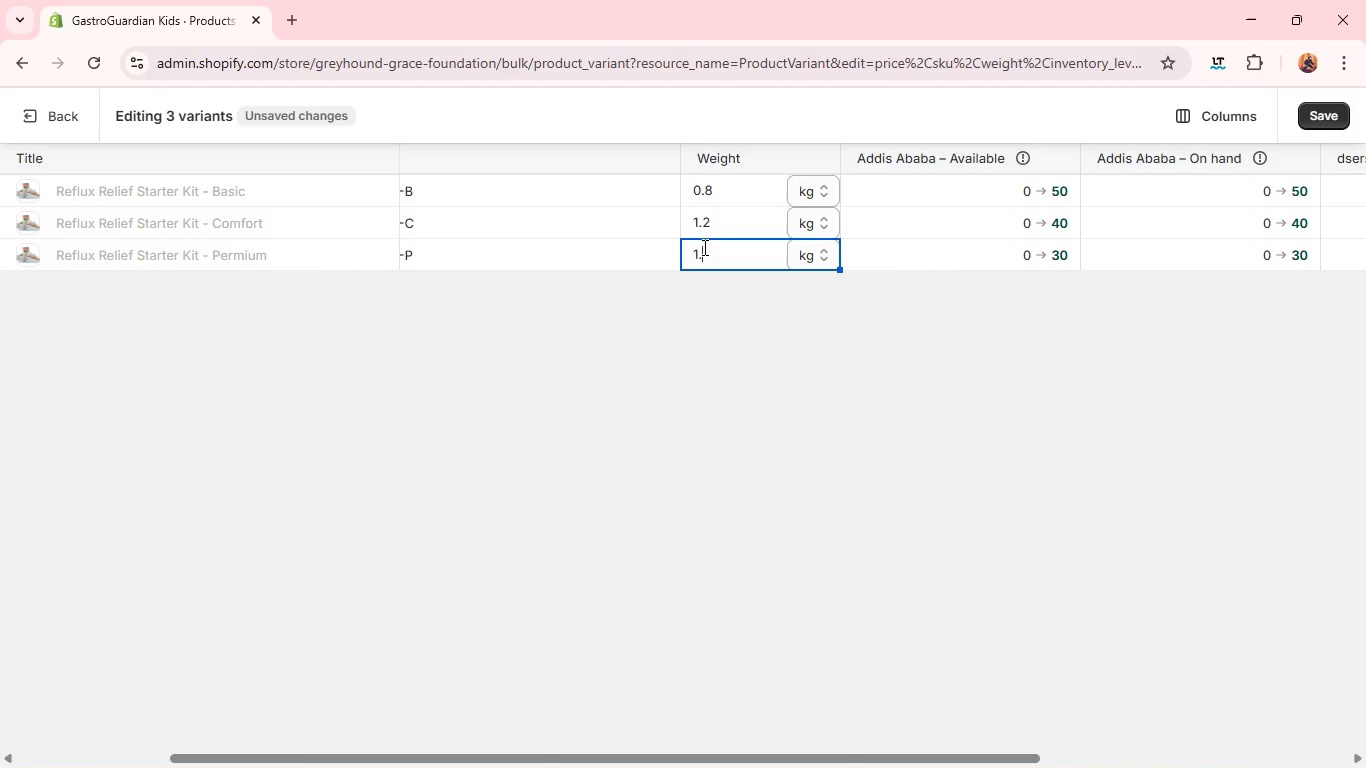 
key(Period)
 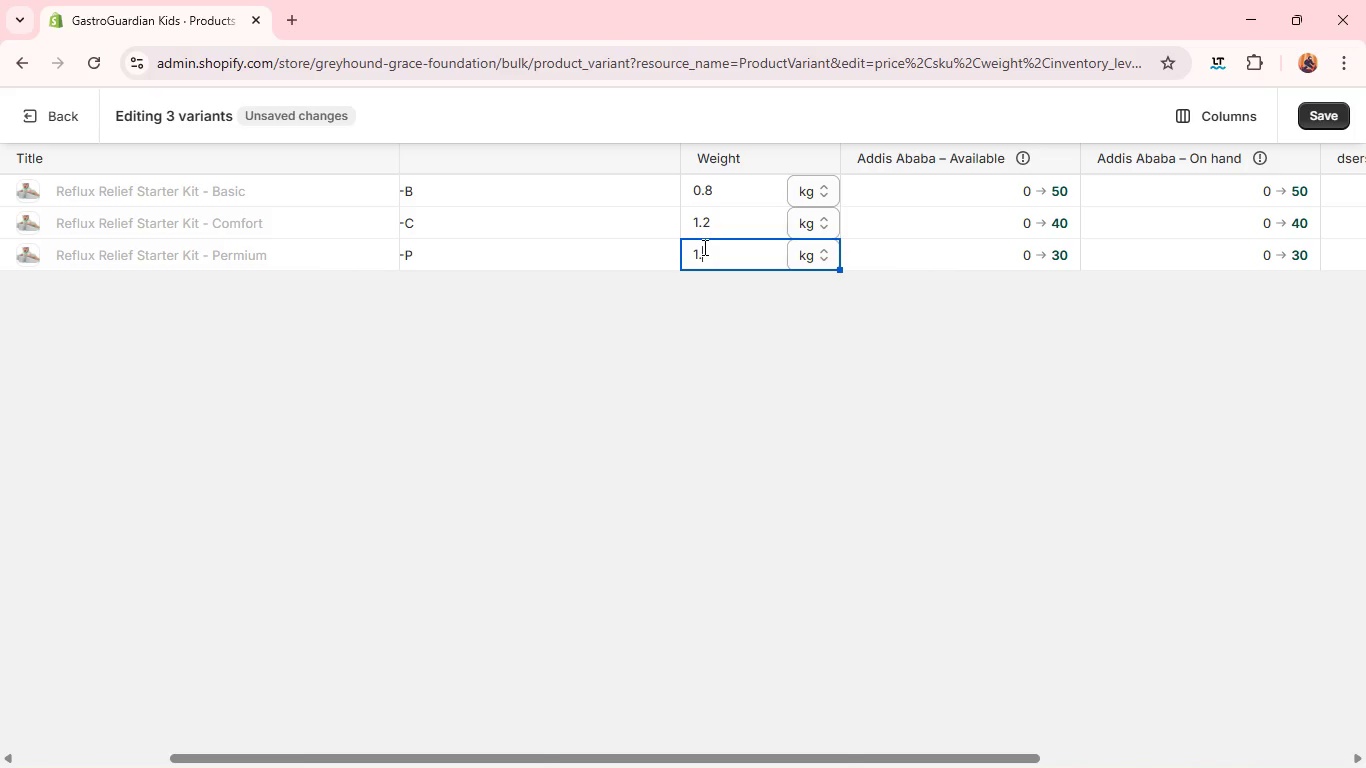 
key(6)
 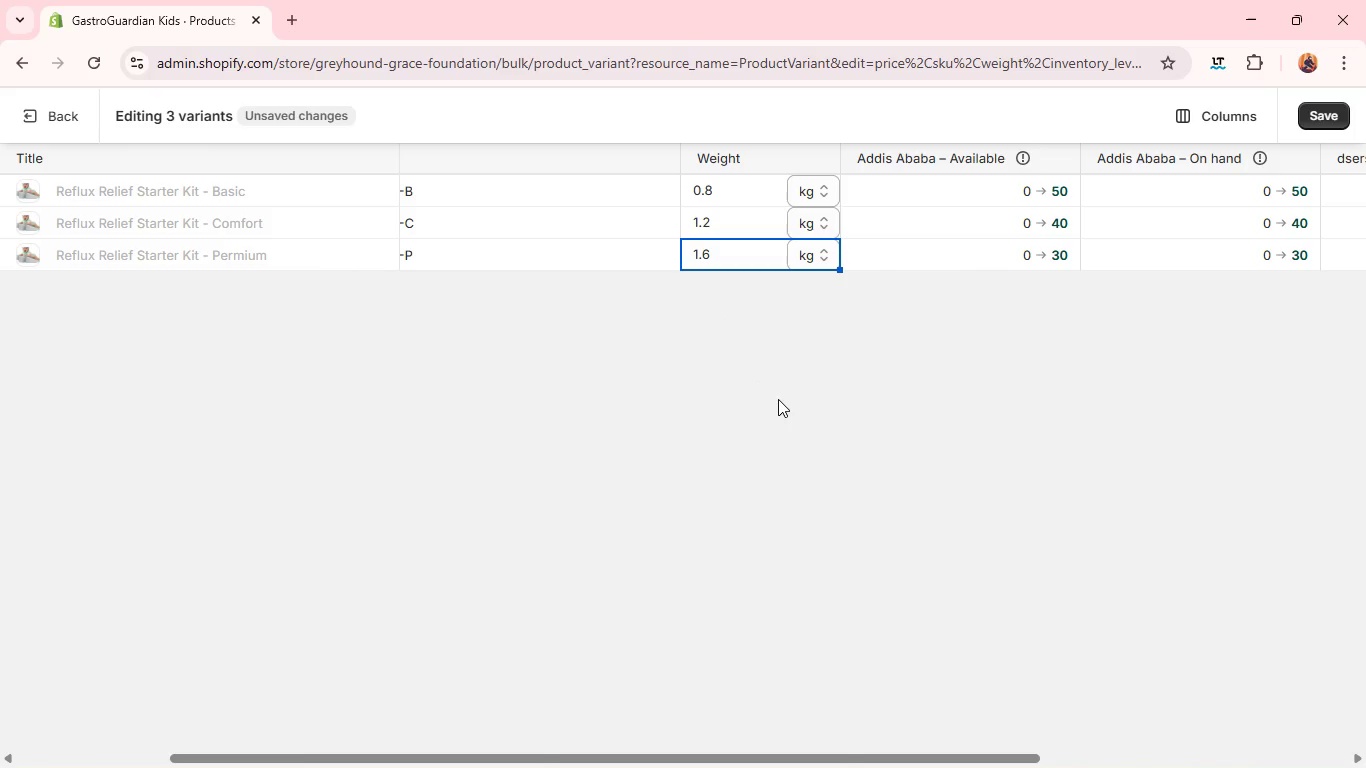 
left_click([779, 400])
 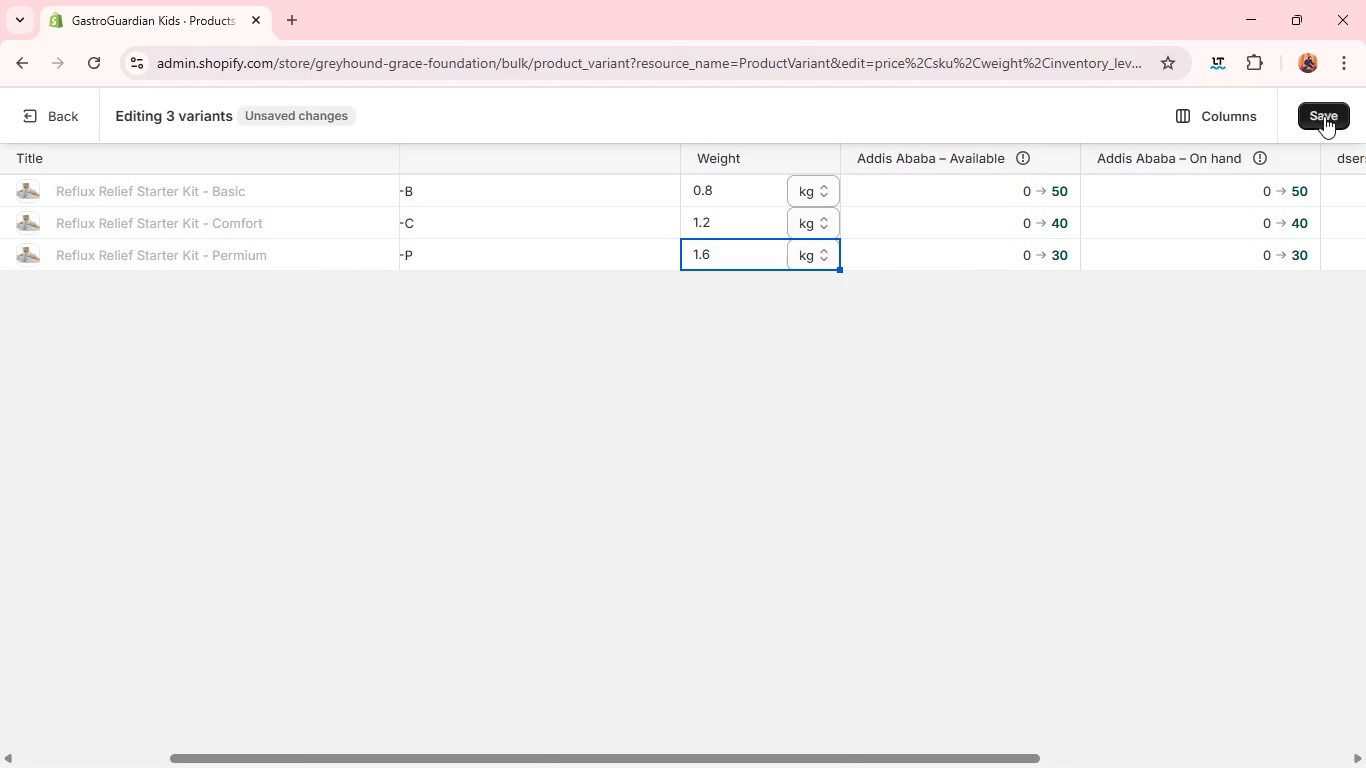 
left_click([1322, 118])
 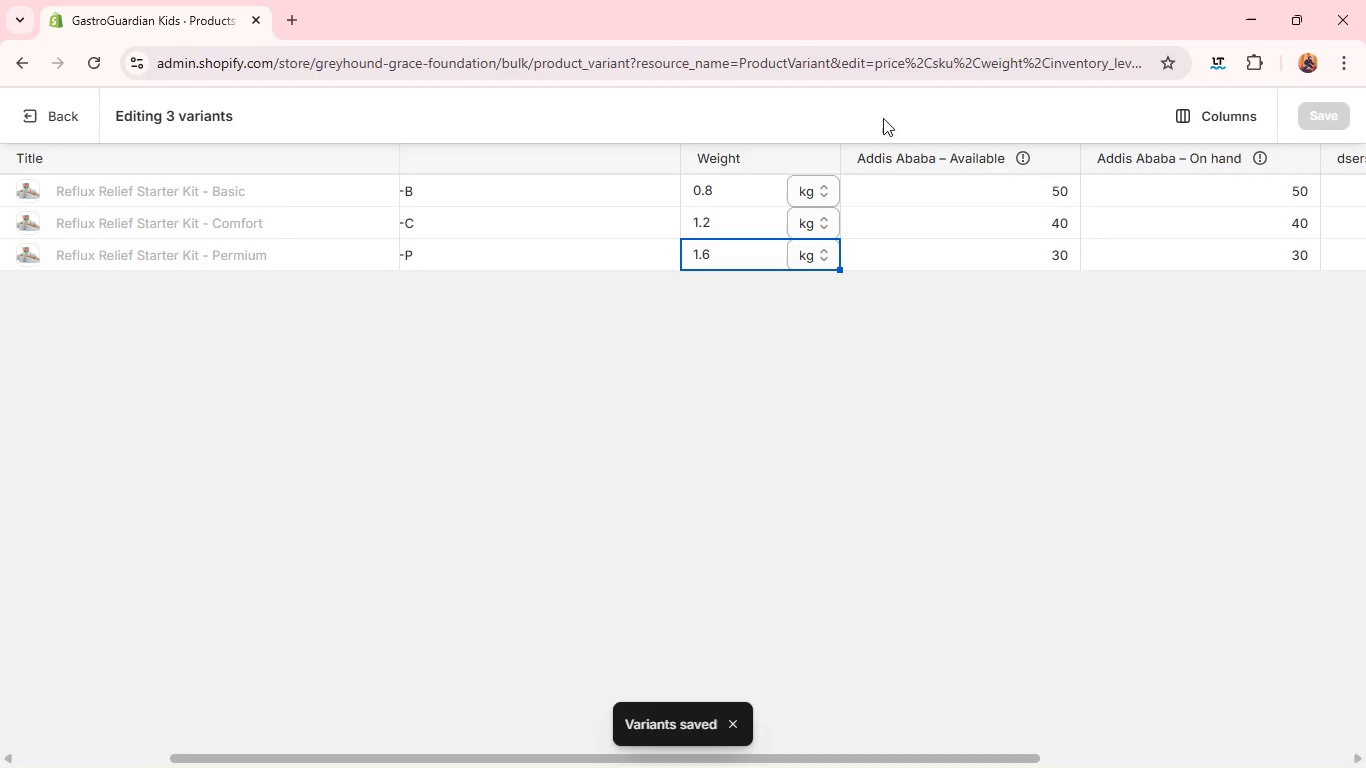 
wait(7.86)
 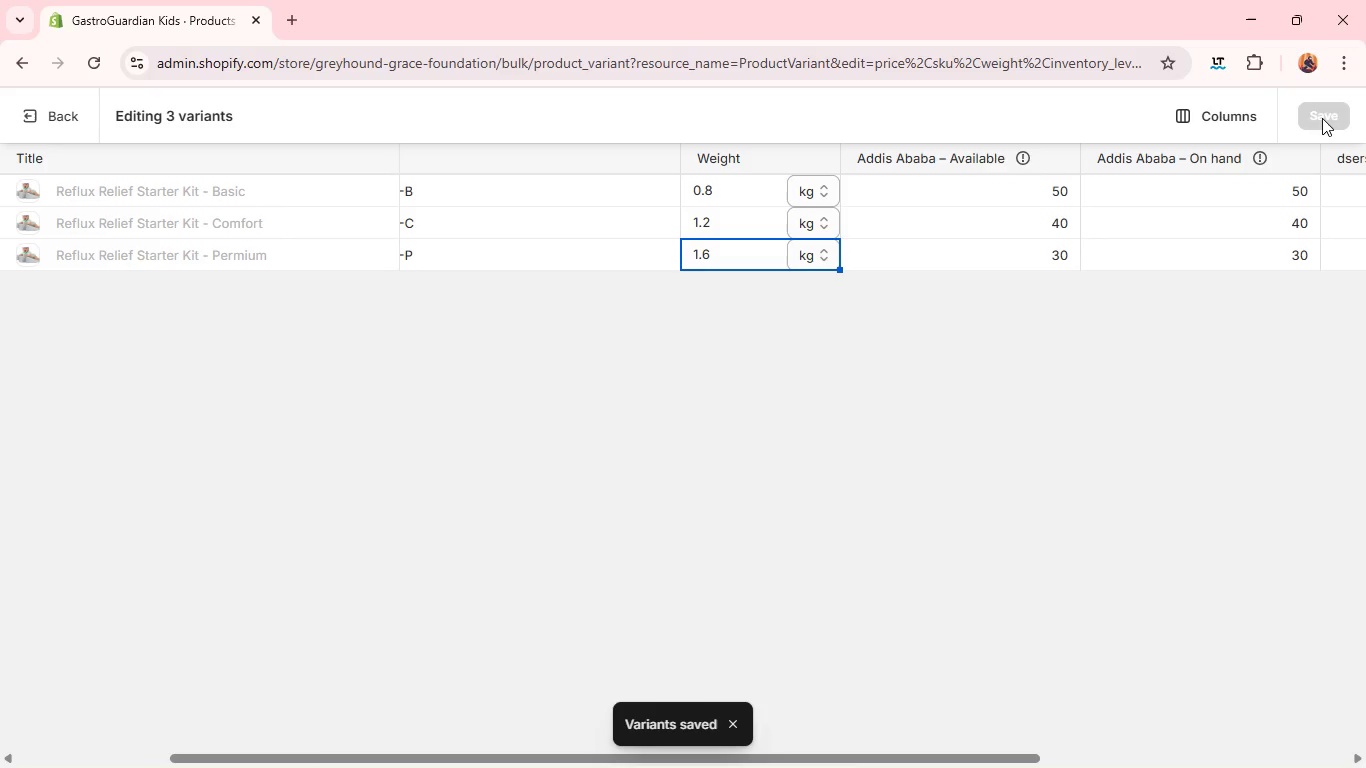 
left_click([38, 122])
 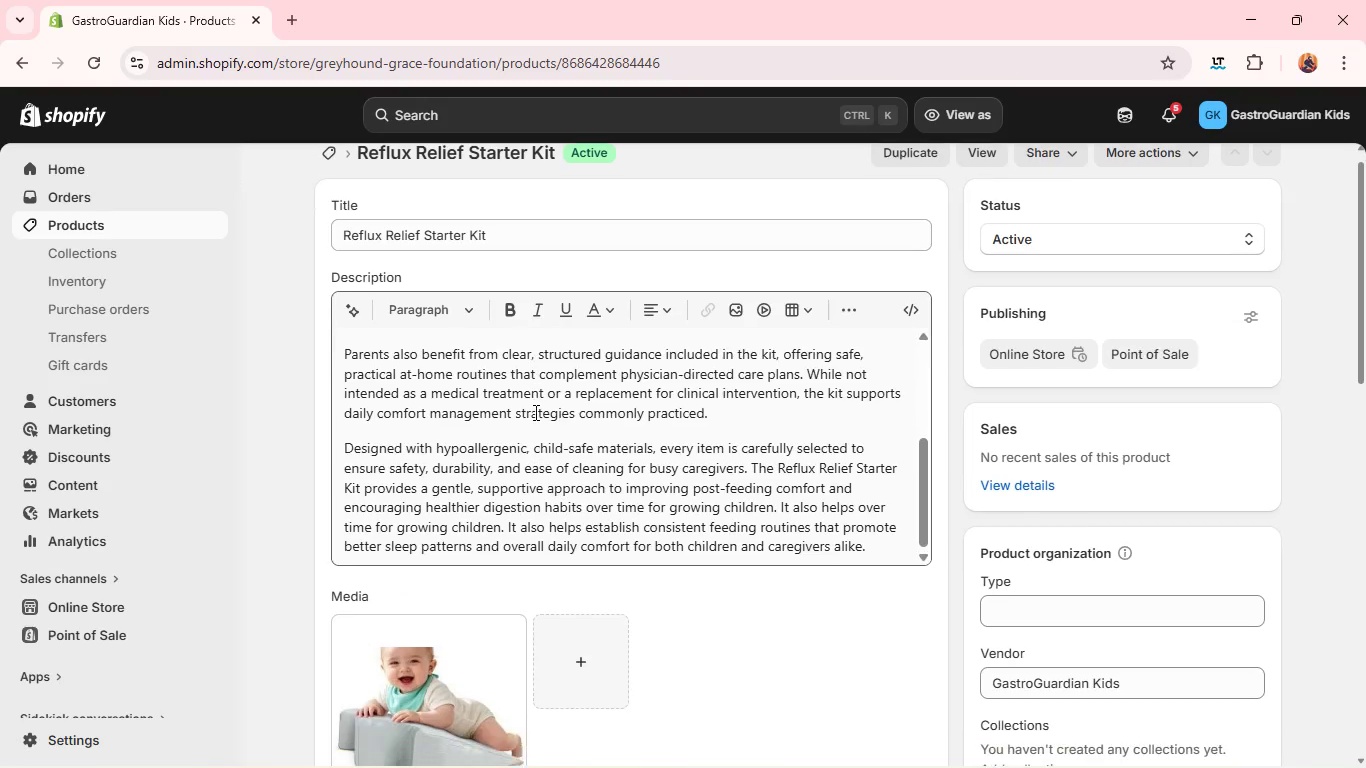 
wait(12.51)
 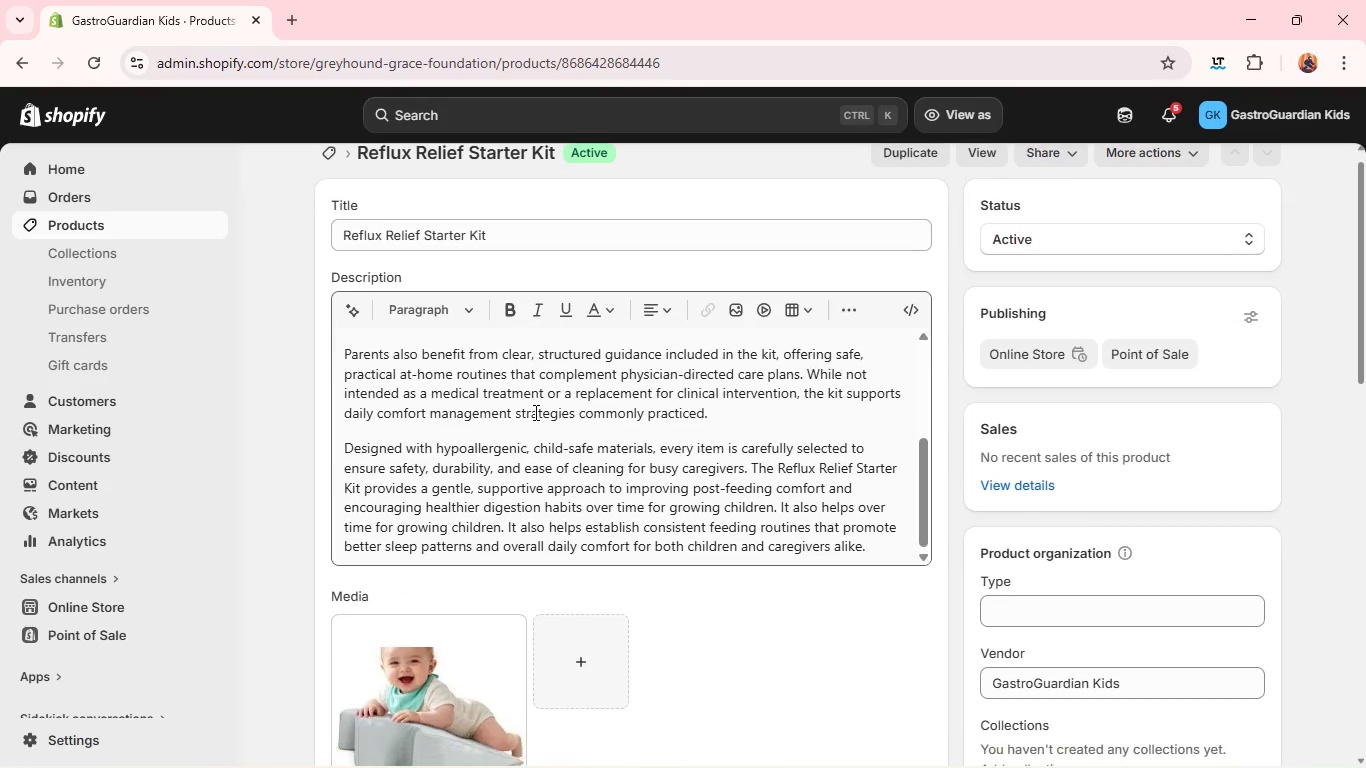 
left_click([921, 515])
 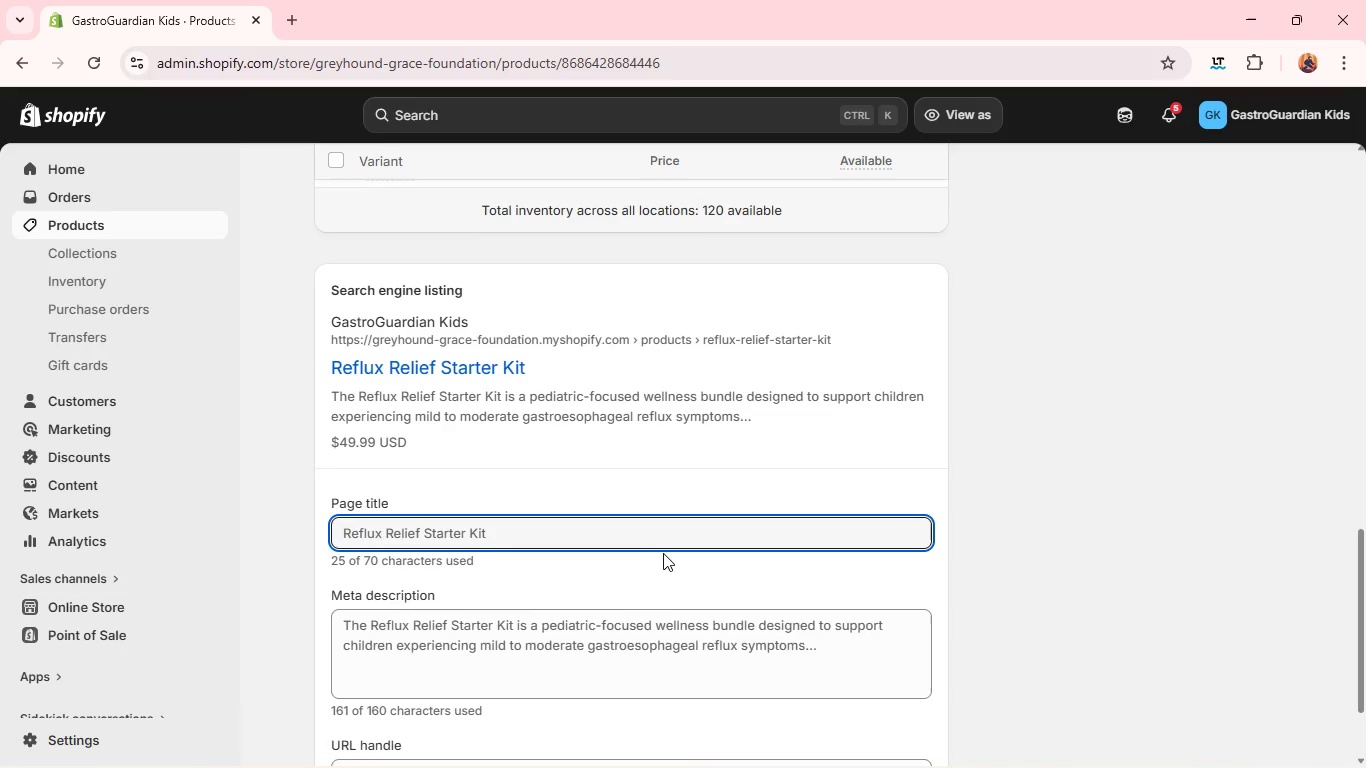 
double_click([642, 532])
 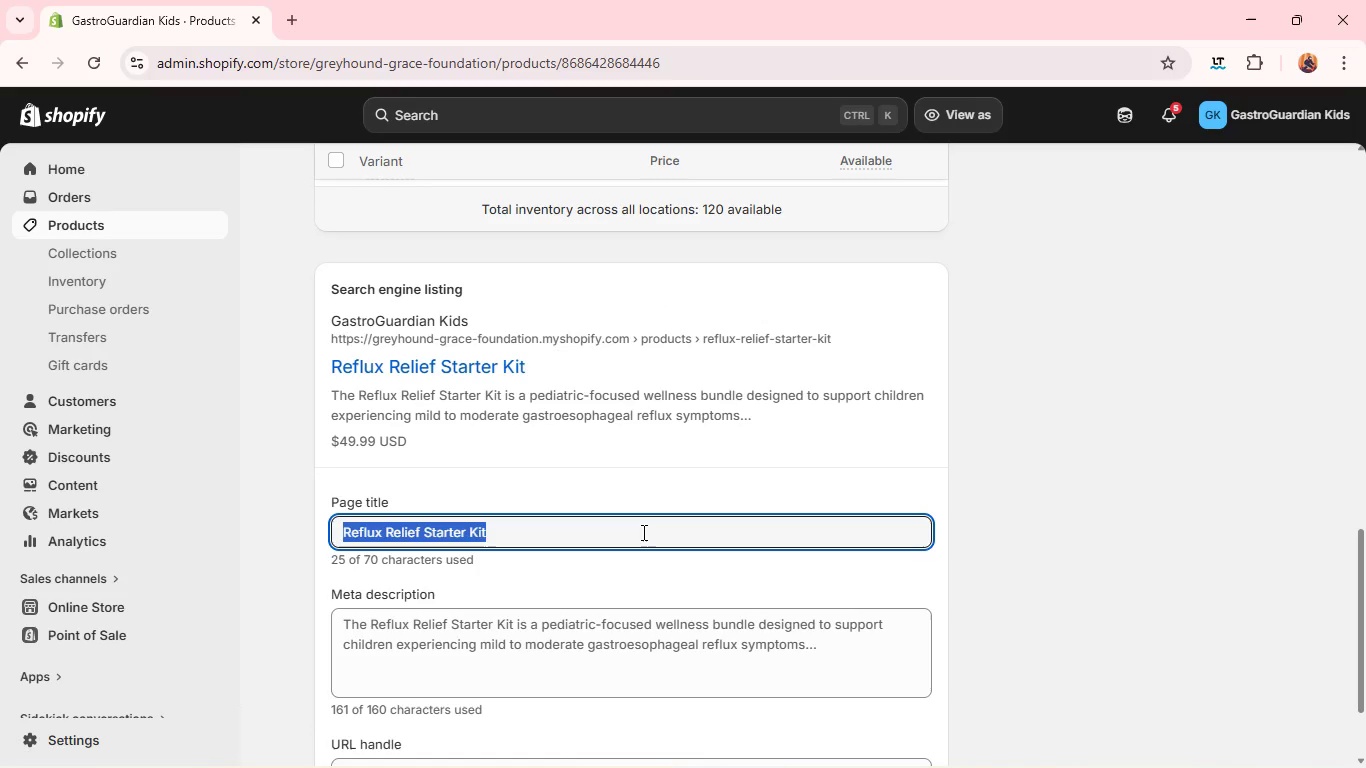 
triple_click([642, 532])
 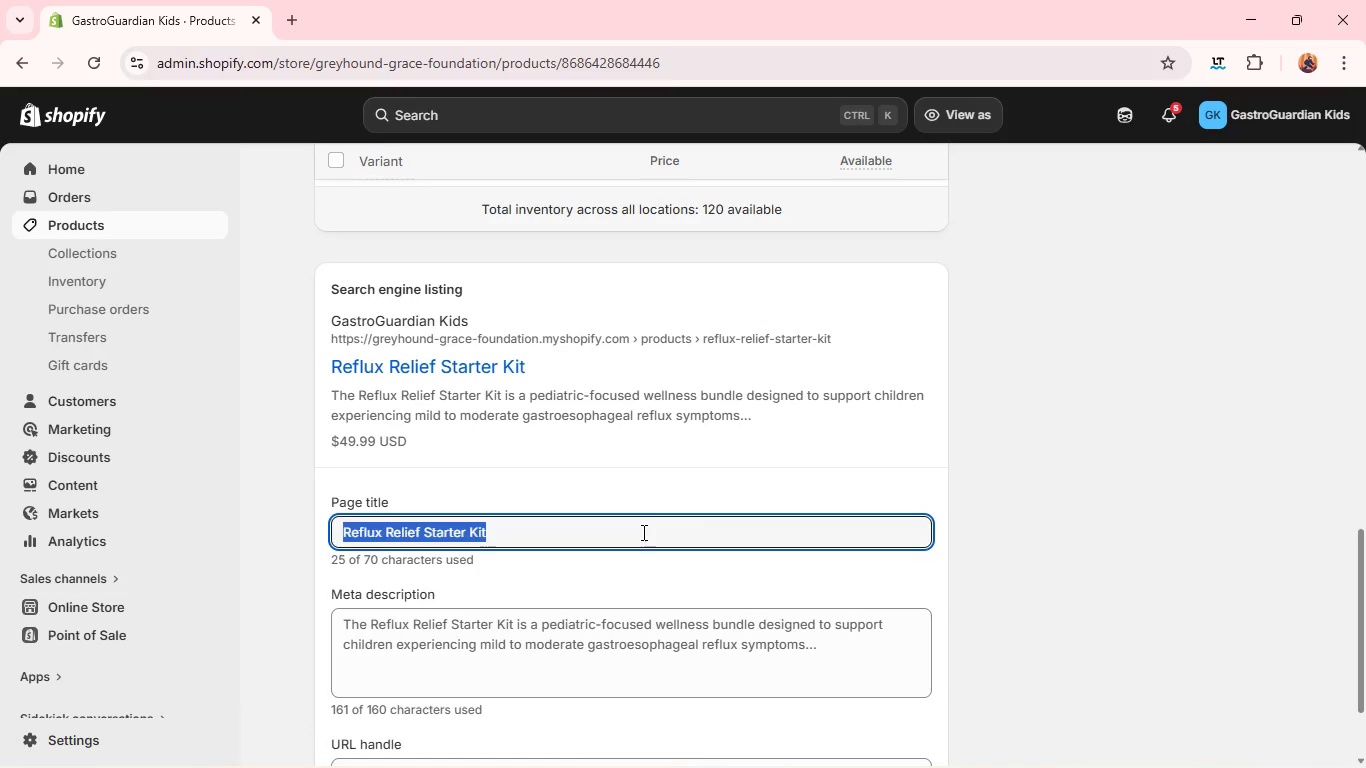 
key(Backspace)
type(pediatric Reflux relief Kit for kids \ gentle digestive support)
 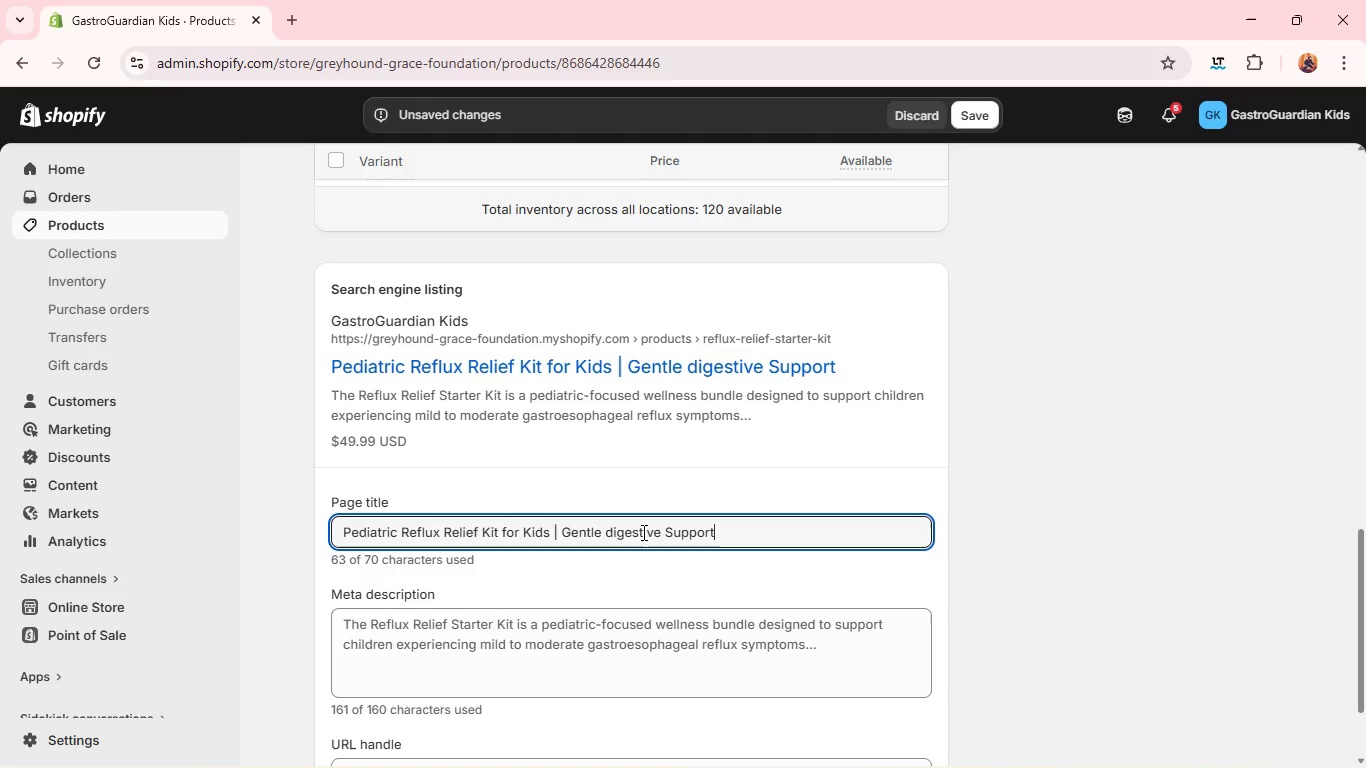 
left_click([578, 576])
 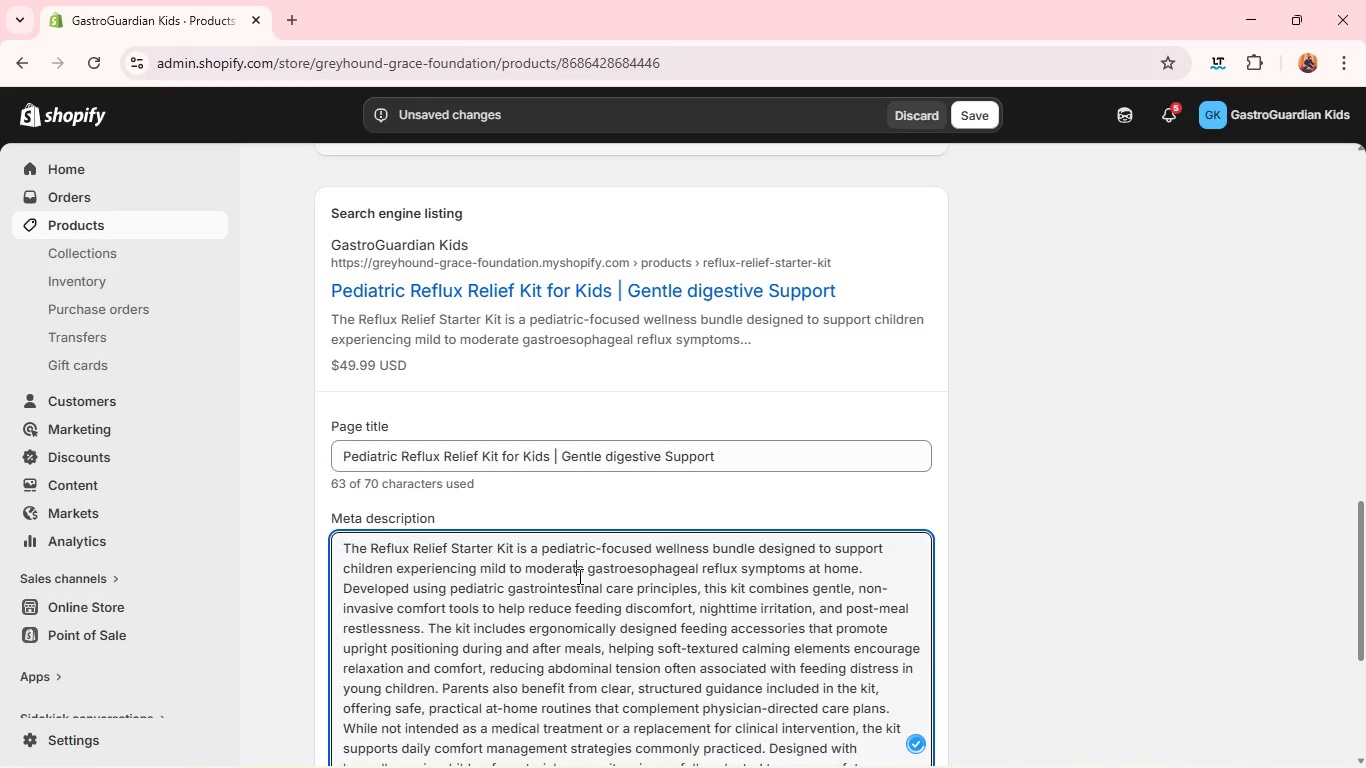 
double_click([578, 576])
 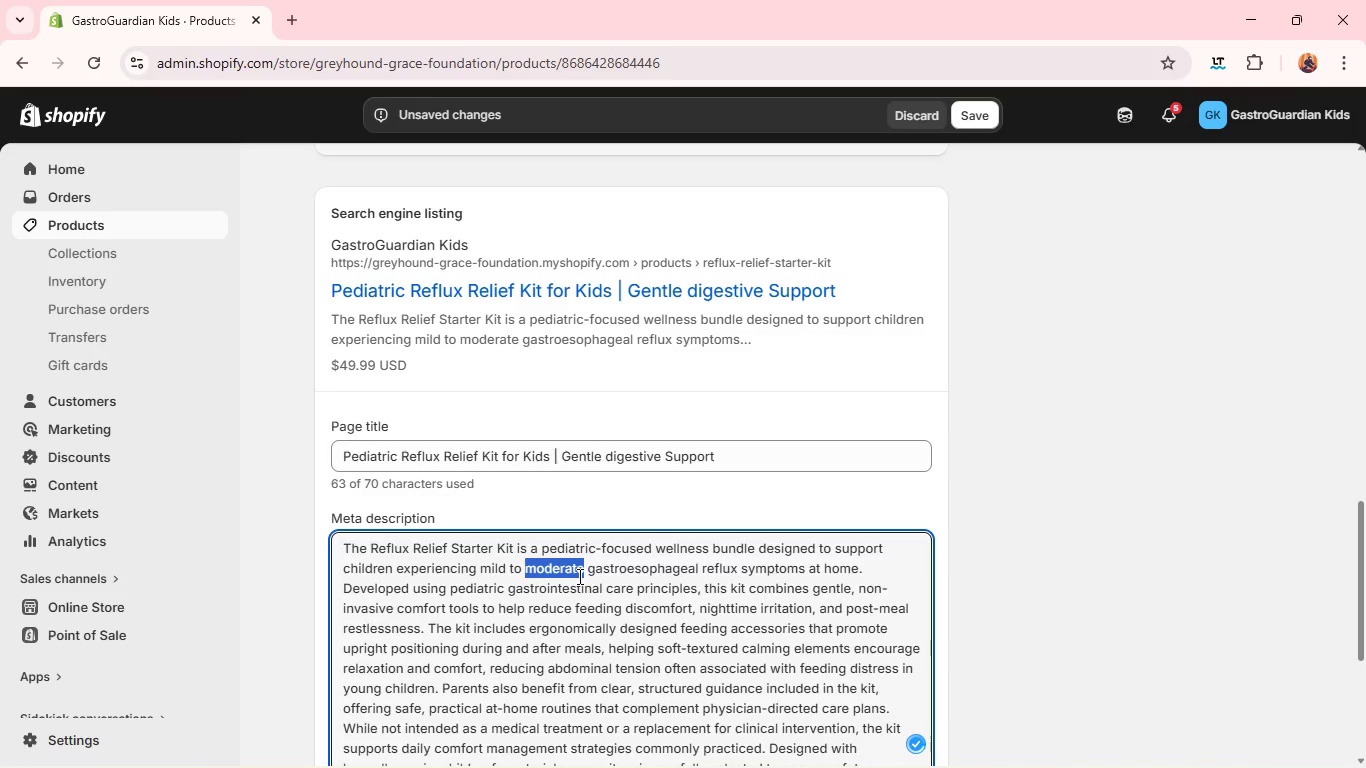 
key(Control+A)
 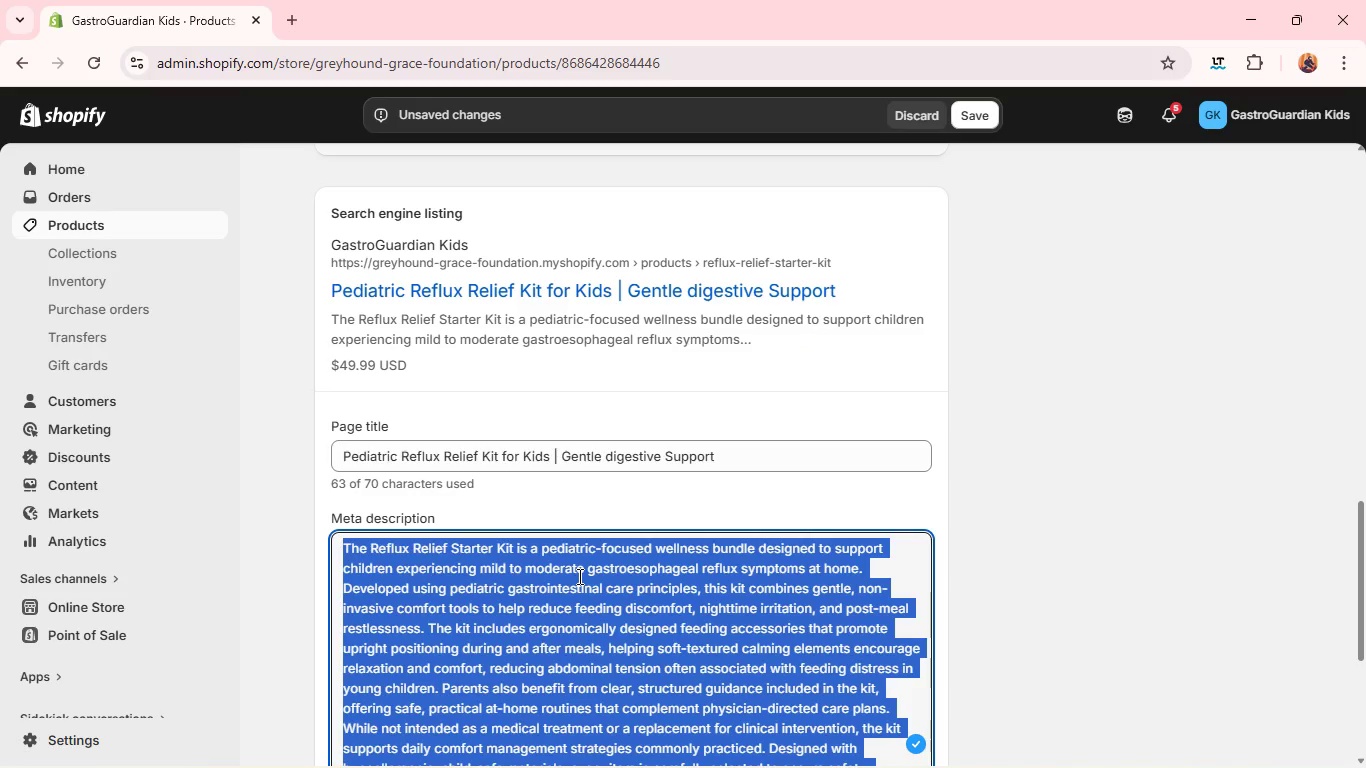 
key(Backspace)
 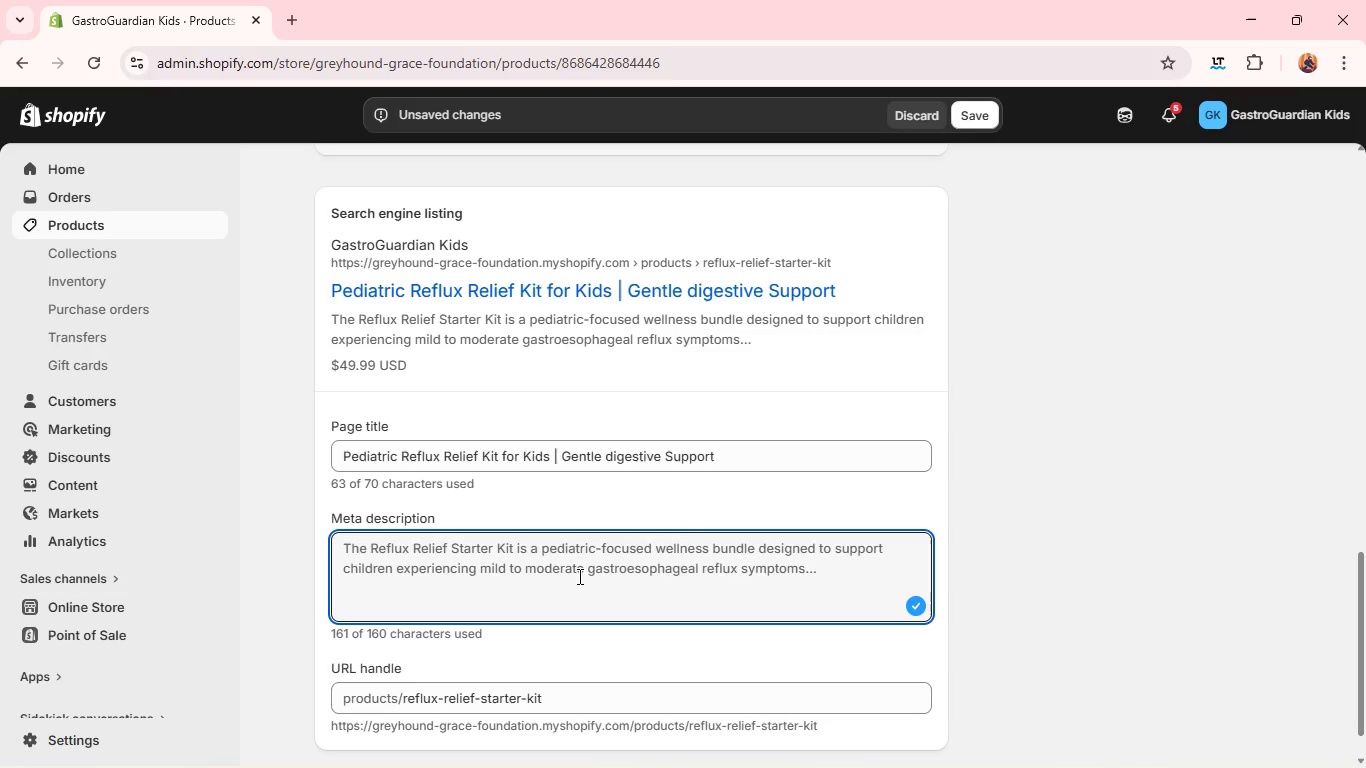 
wait(6.92)
 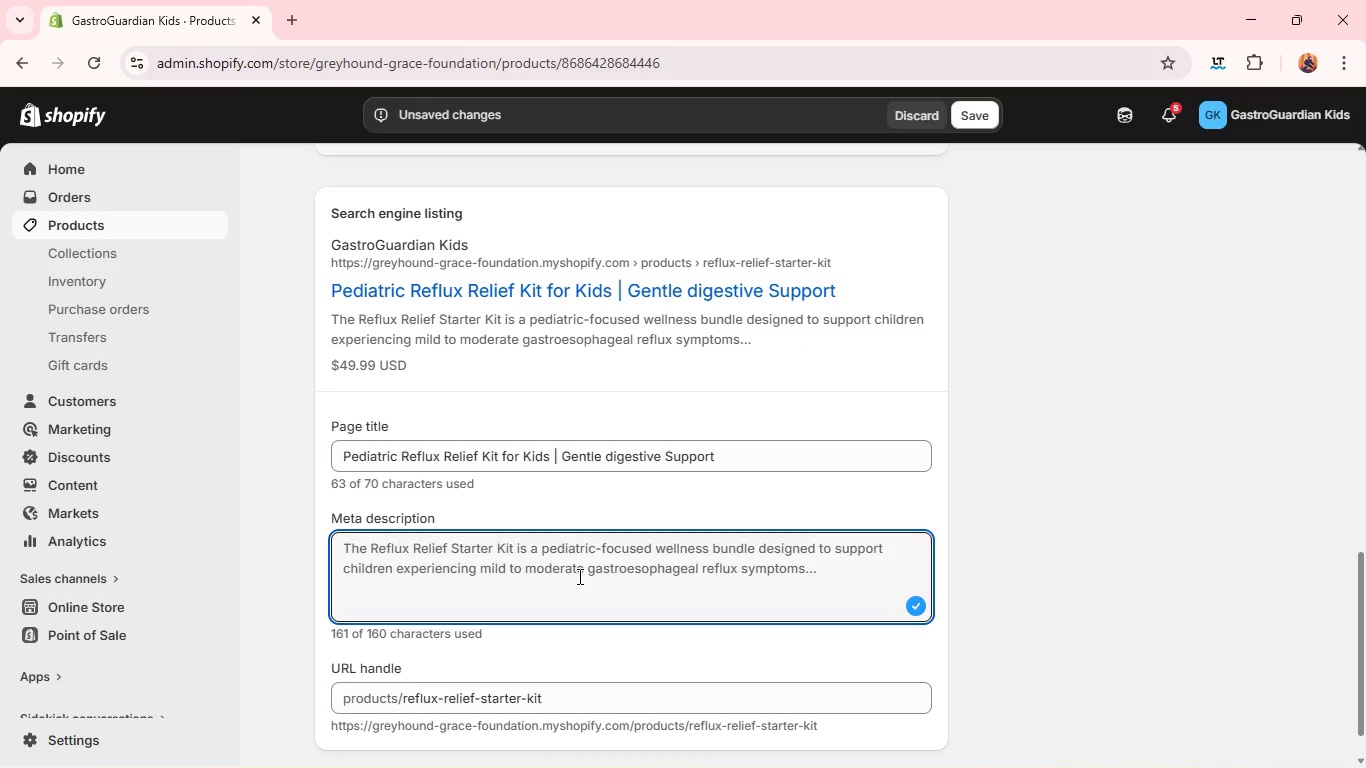 
hold_key(key=ShiftLeft, duration=0.33)
 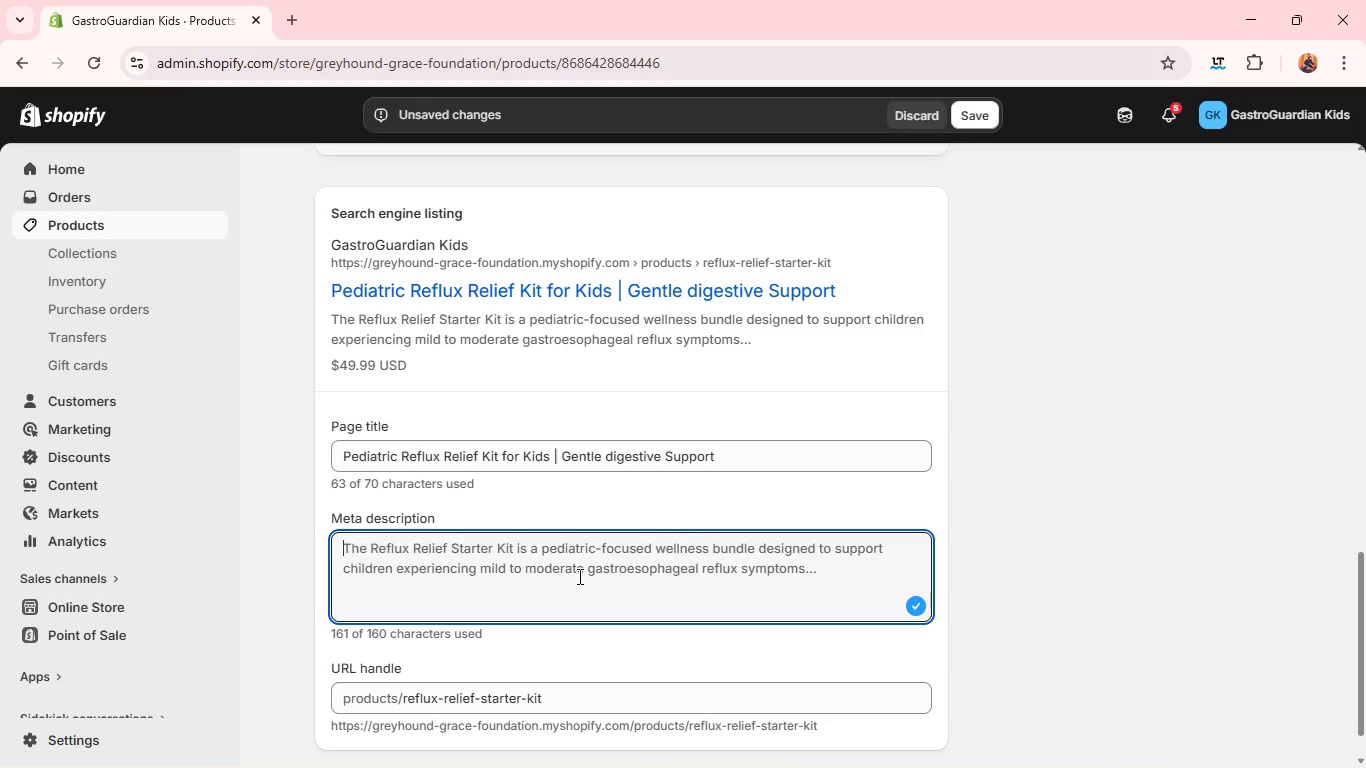 
hold_key(key=ShiftLeft, duration=0.45)
 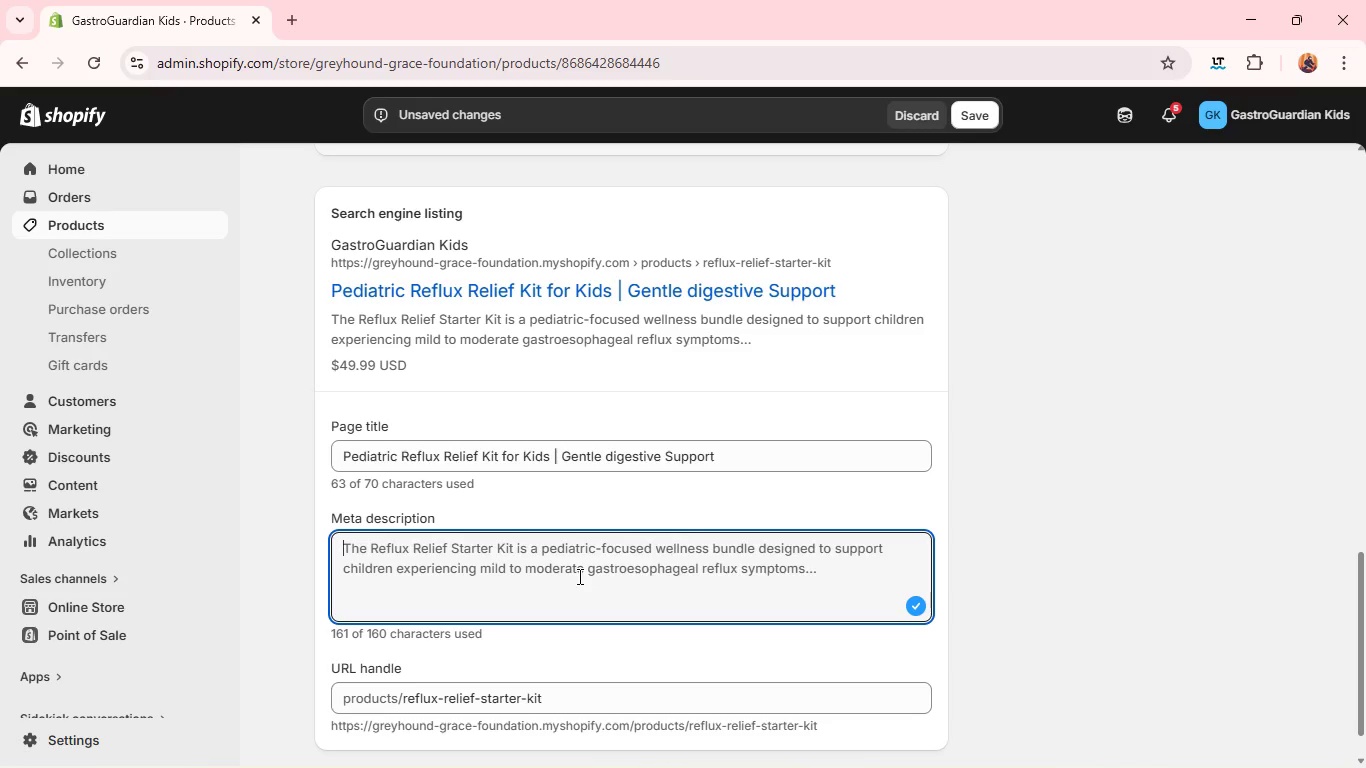 
hold_key(key=ShiftLeft, duration=0.53)
 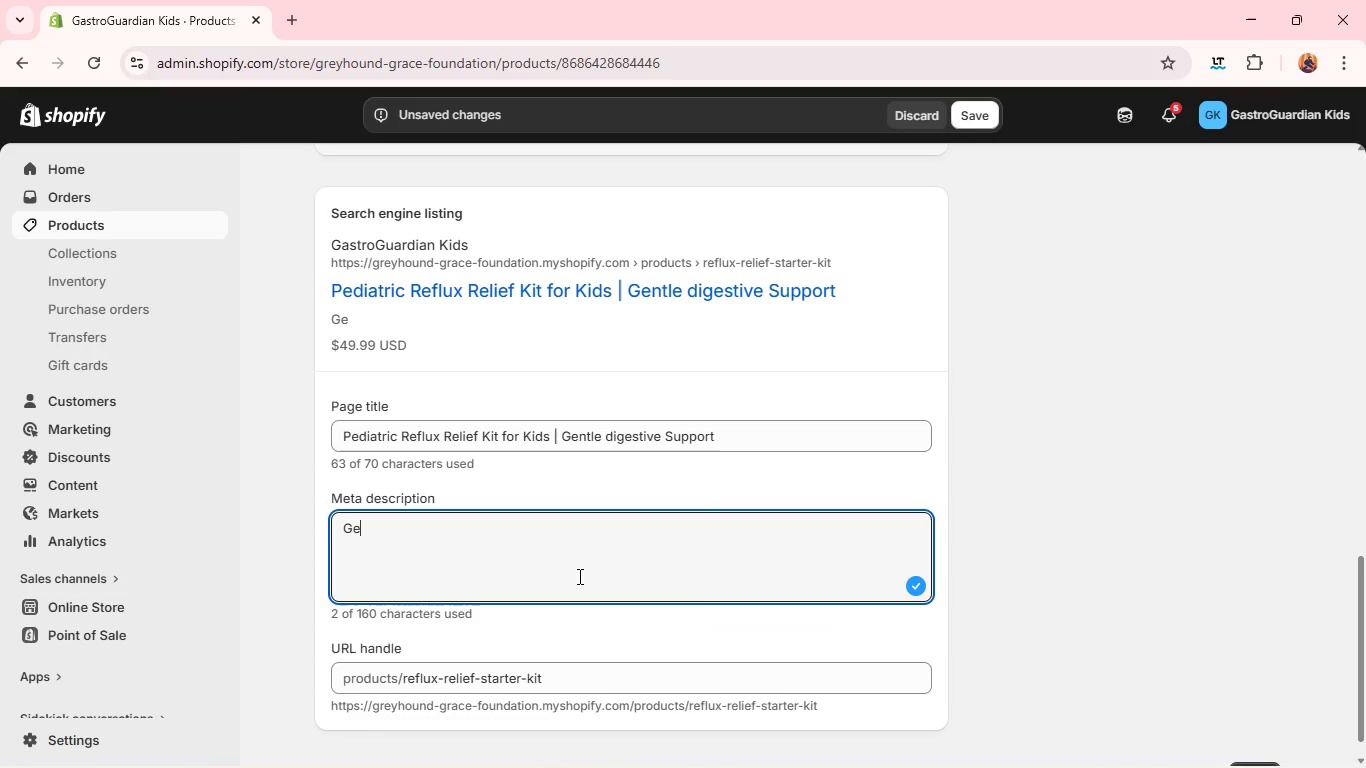 
type(gentle pediatric refulx relief kit designed to support digestion comfort and post-feeding calm in children.)
 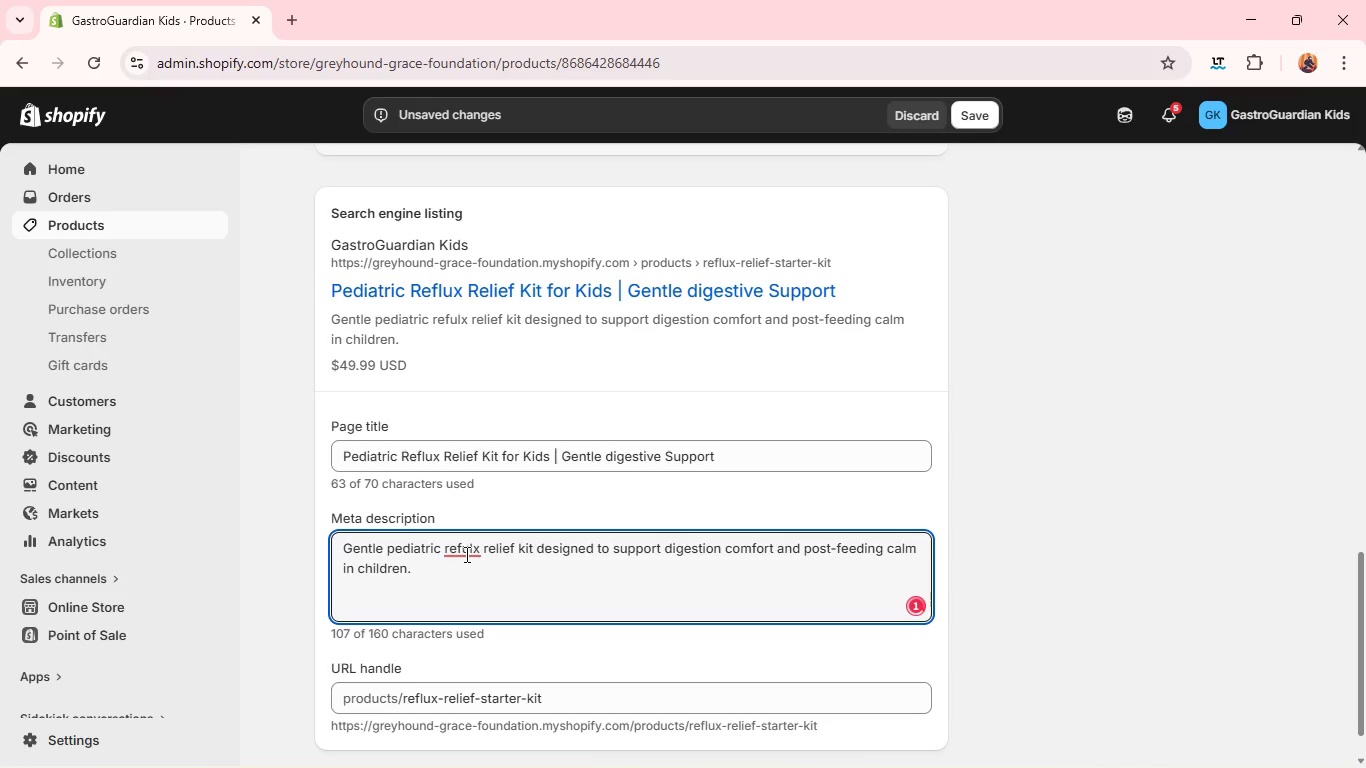 
left_click([465, 553])
 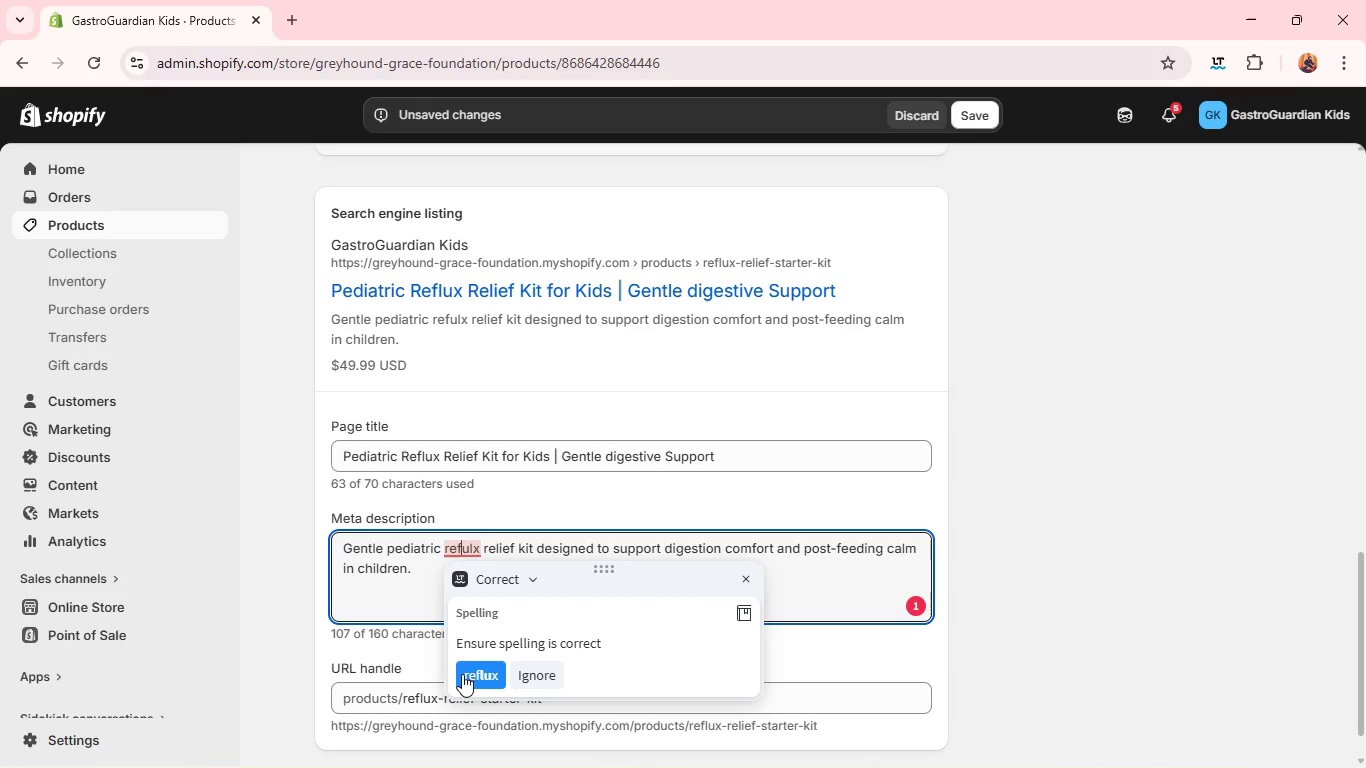 
left_click([473, 679])
 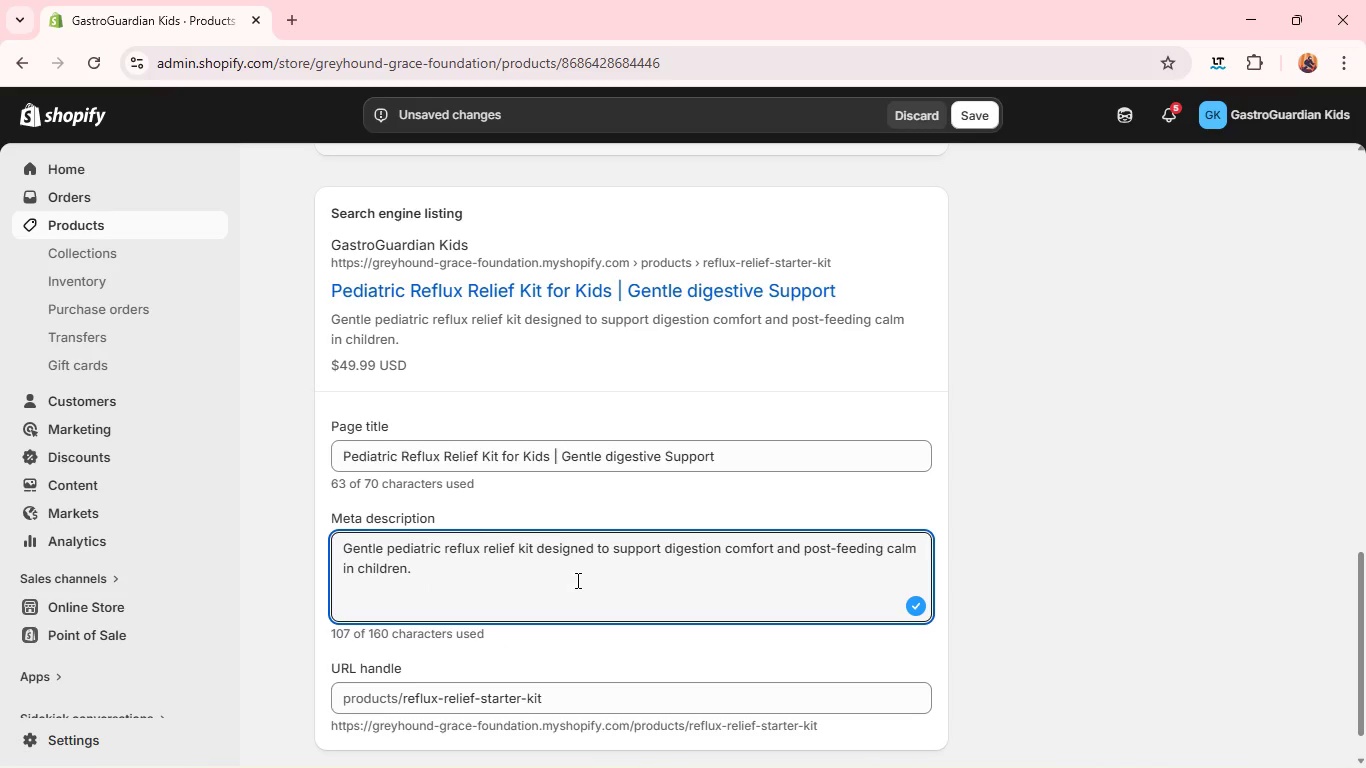 
left_click([576, 580])
 